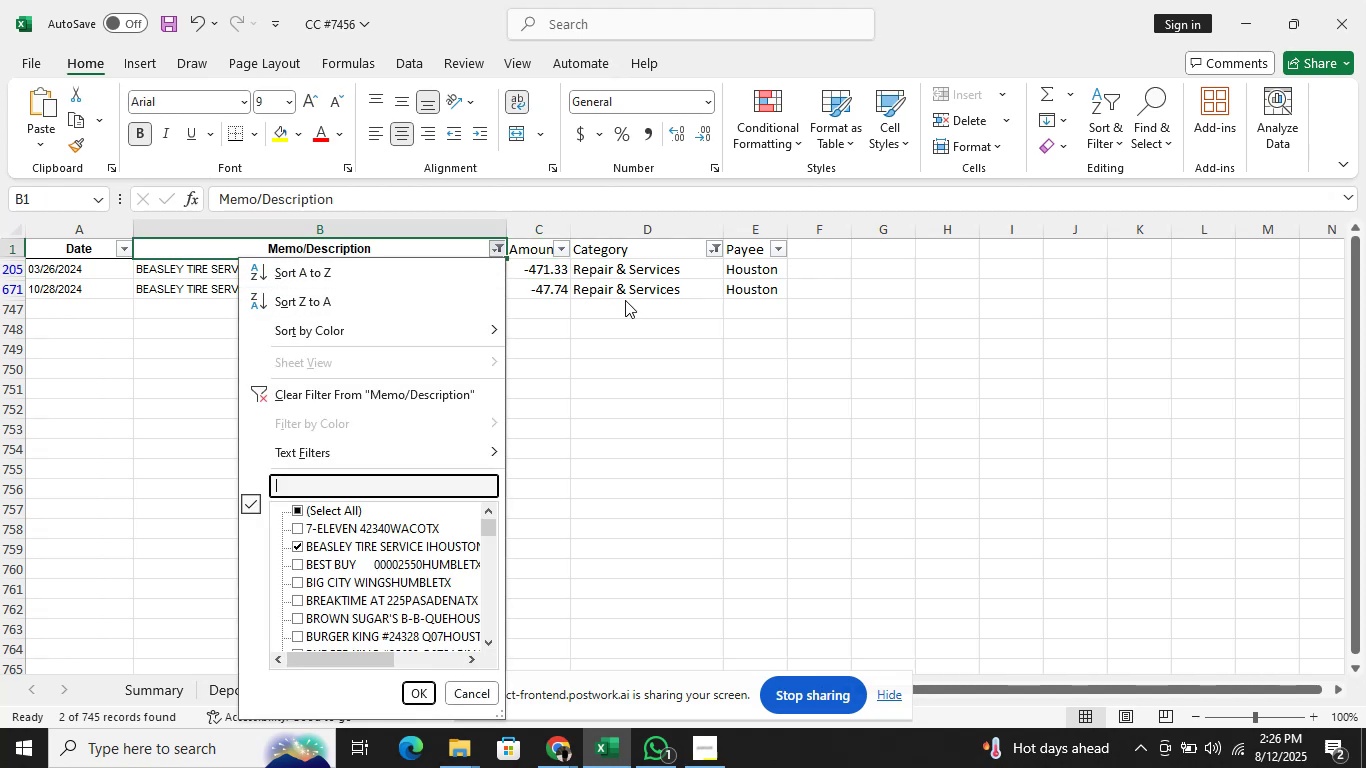 
key(ArrowDown)
 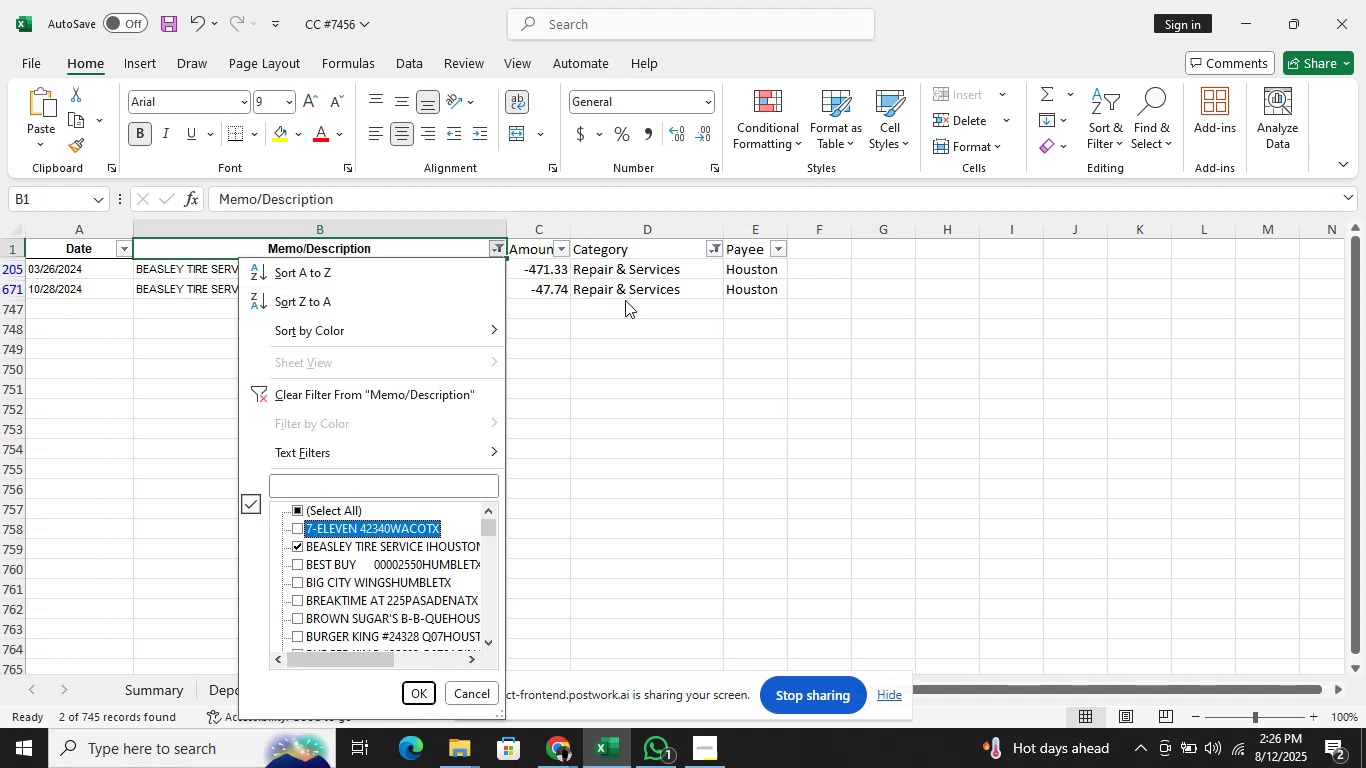 
key(ArrowDown)
 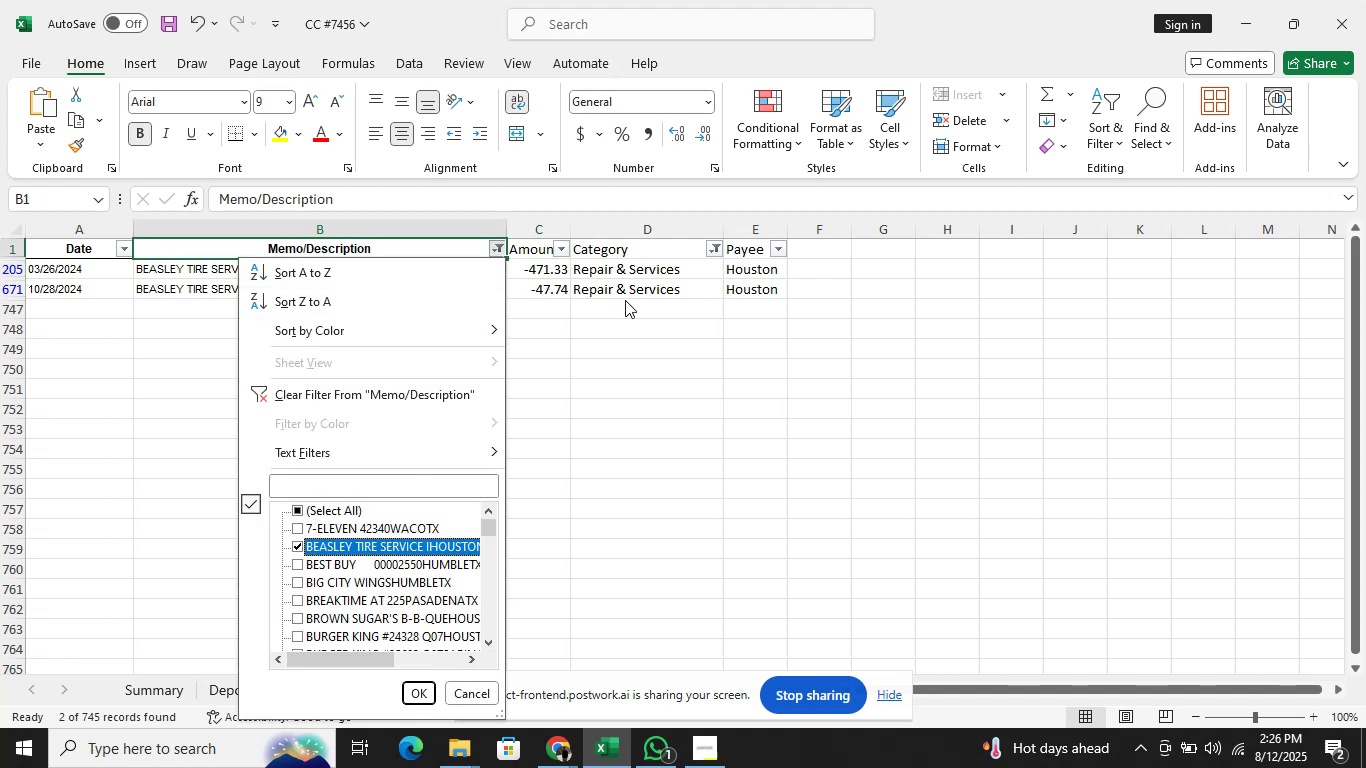 
key(Space)
 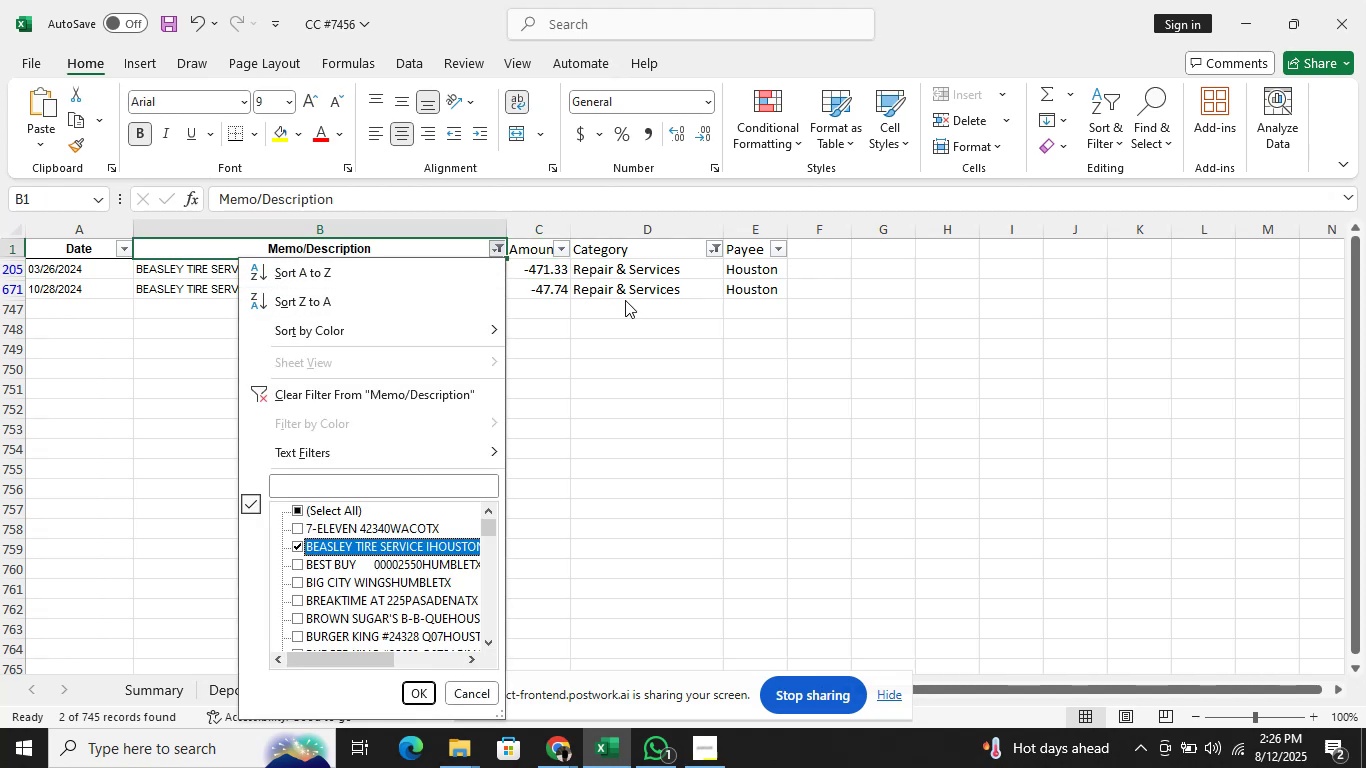 
key(ArrowDown)
 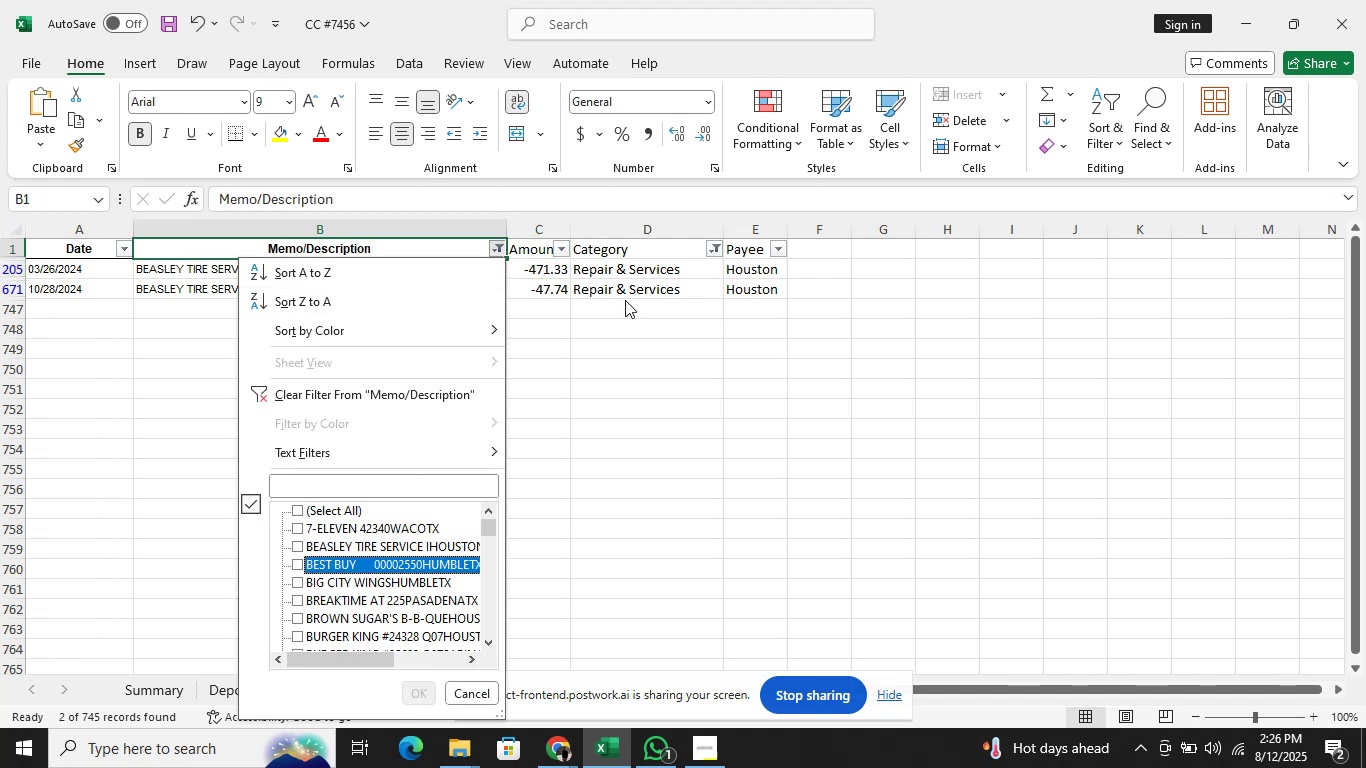 
key(Space)
 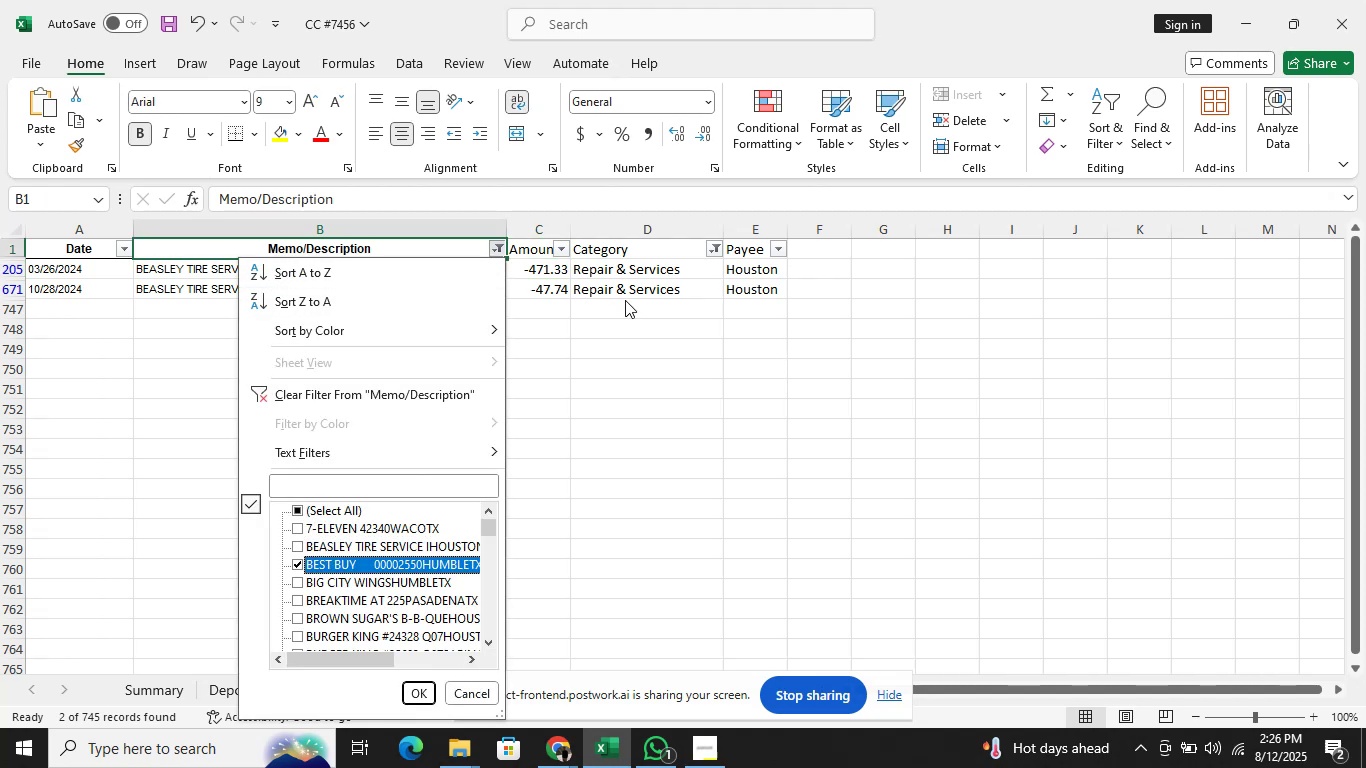 
key(Enter)
 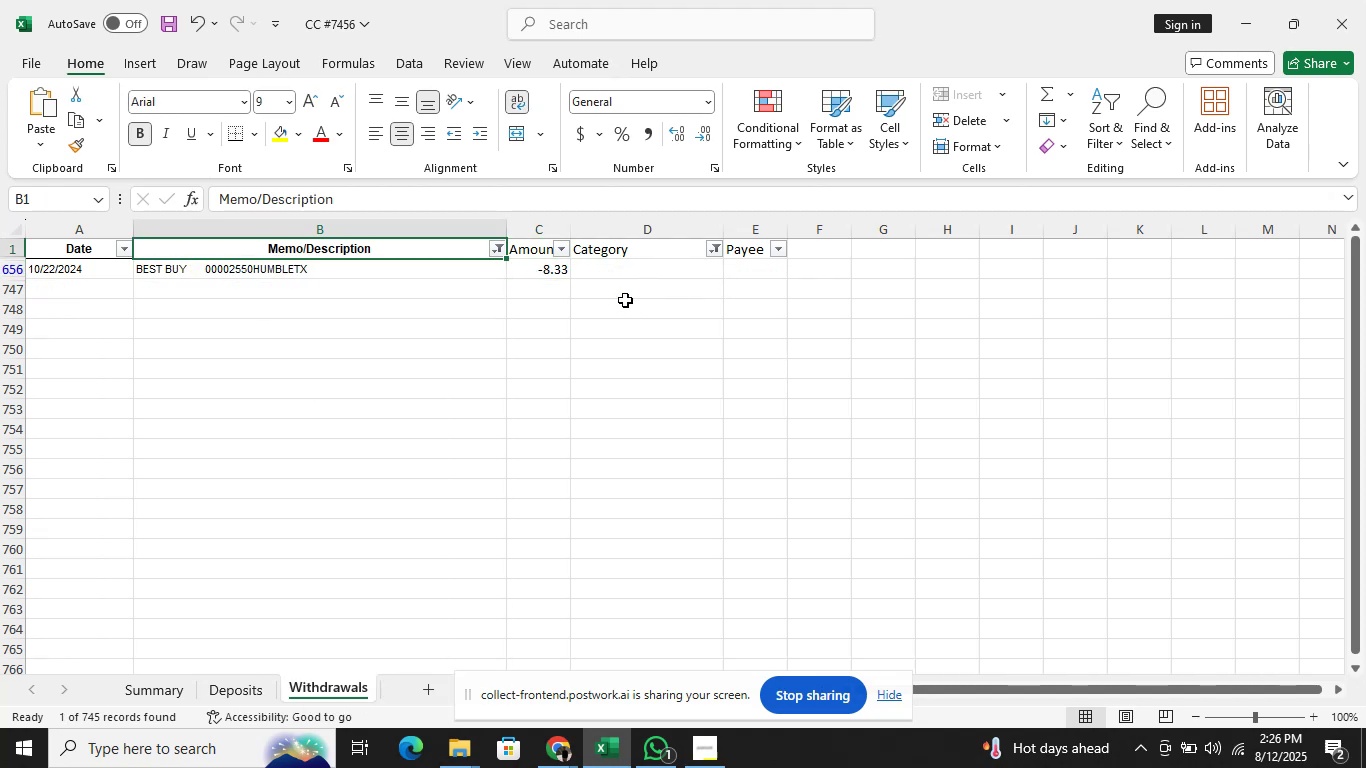 
key(ArrowDown)
 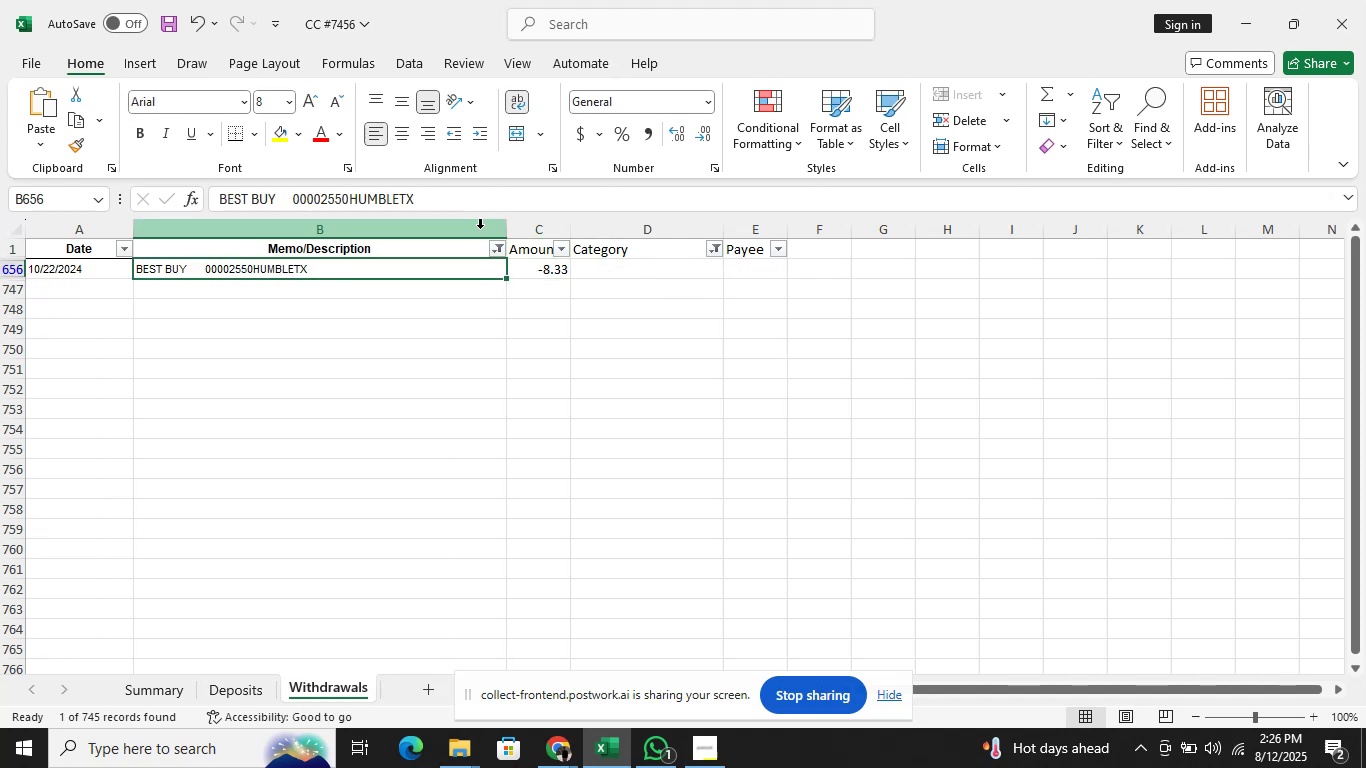 
left_click([474, 205])
 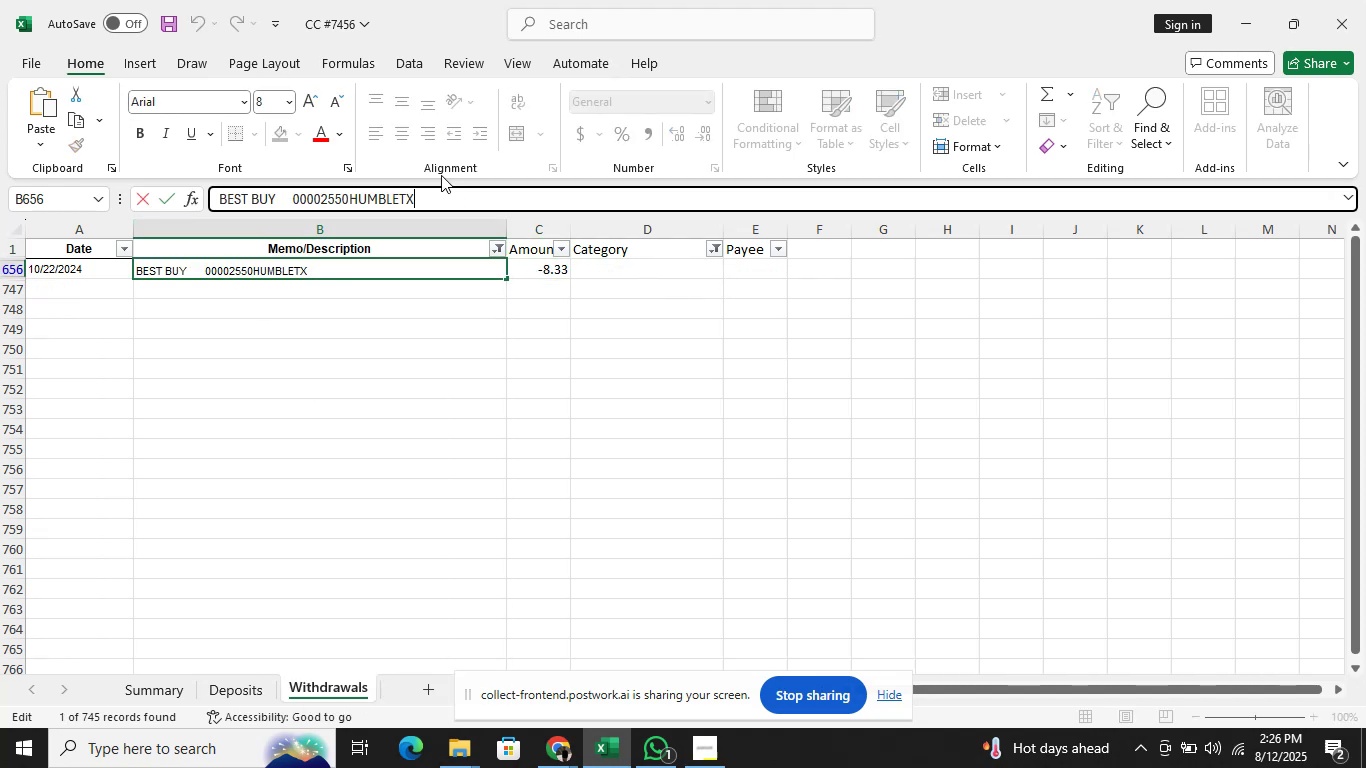 
hold_key(key=ArrowLeft, duration=1.54)
 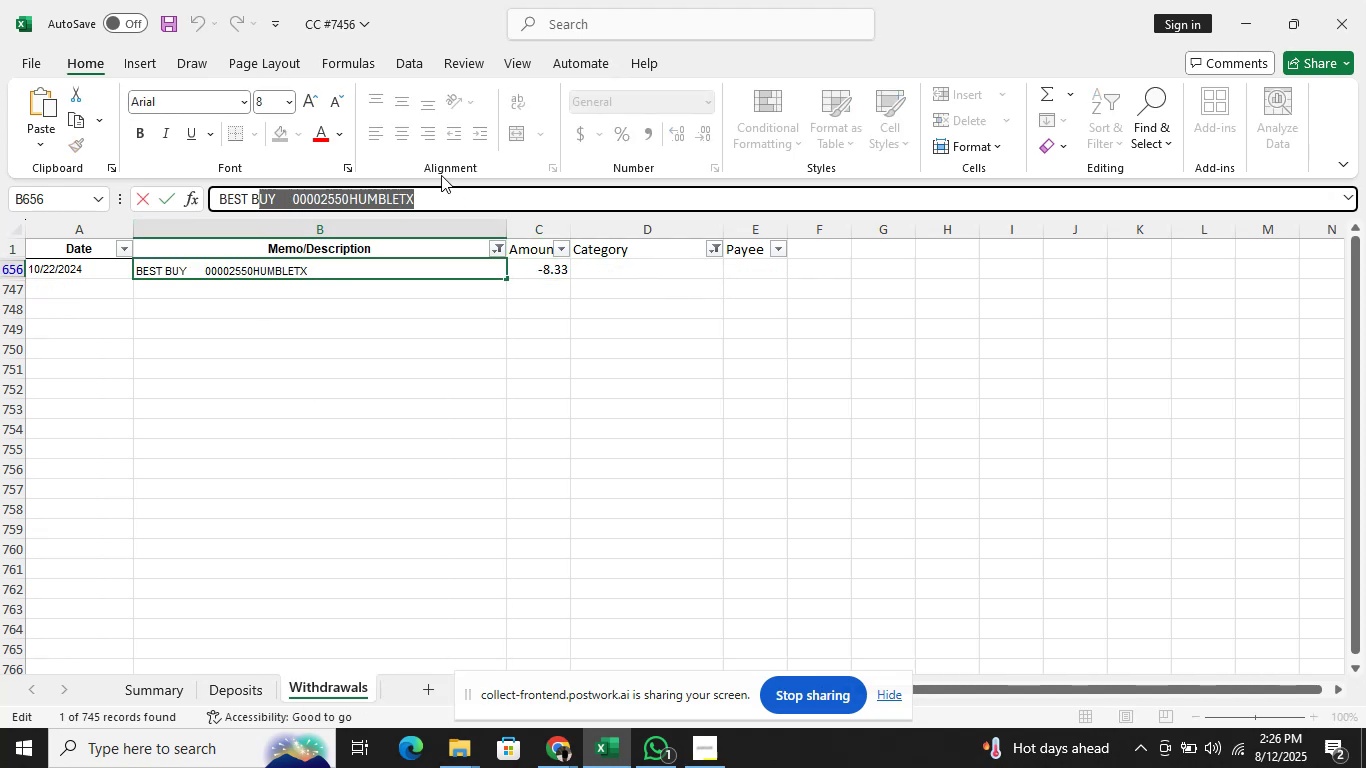 
key(Shift+ArrowLeft)
 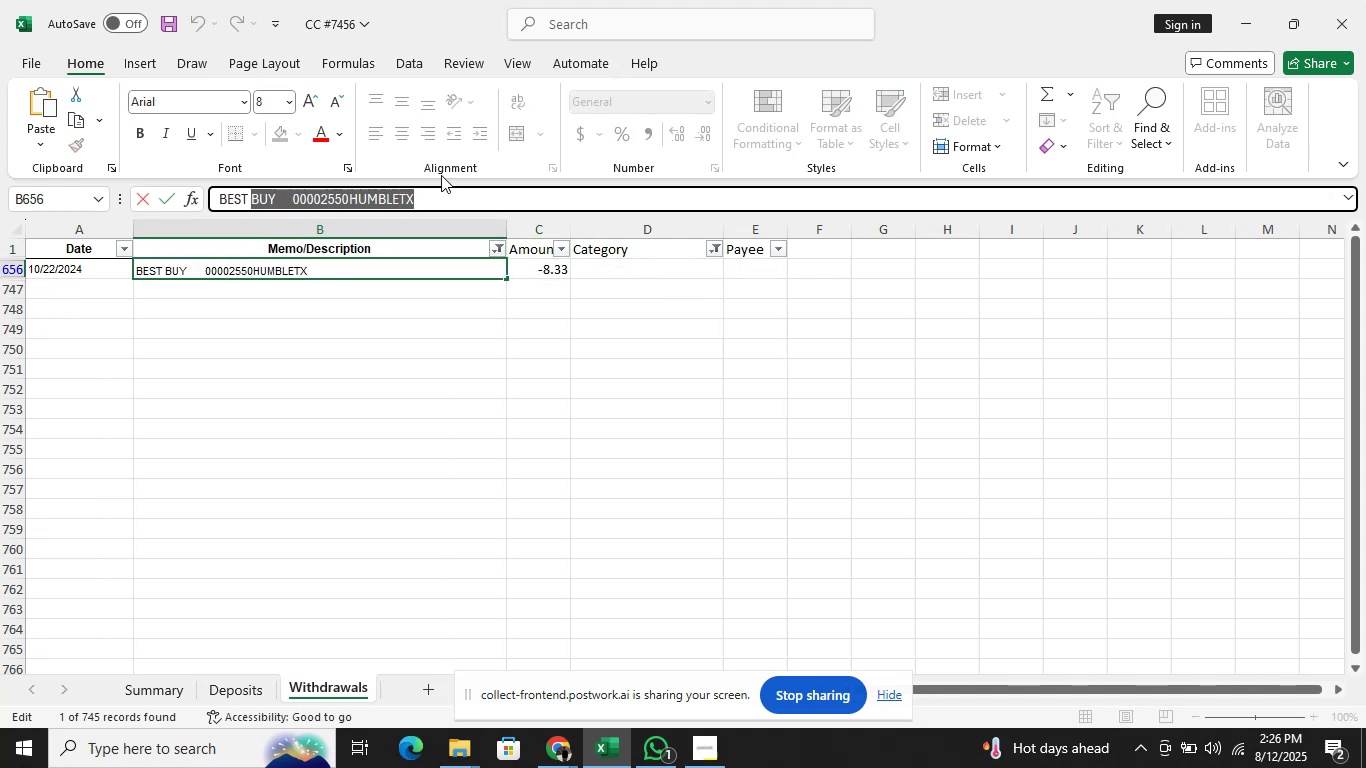 
key(Shift+ArrowLeft)
 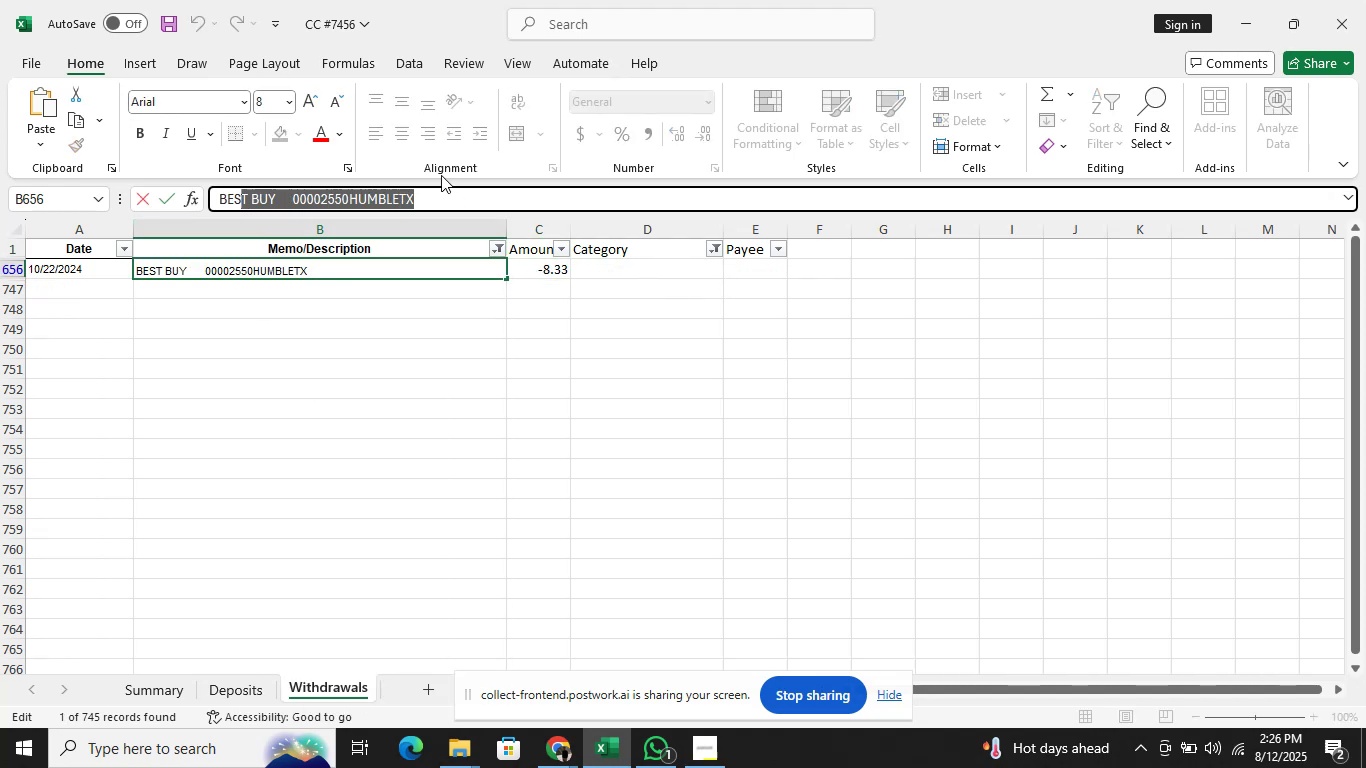 
key(Shift+ArrowLeft)
 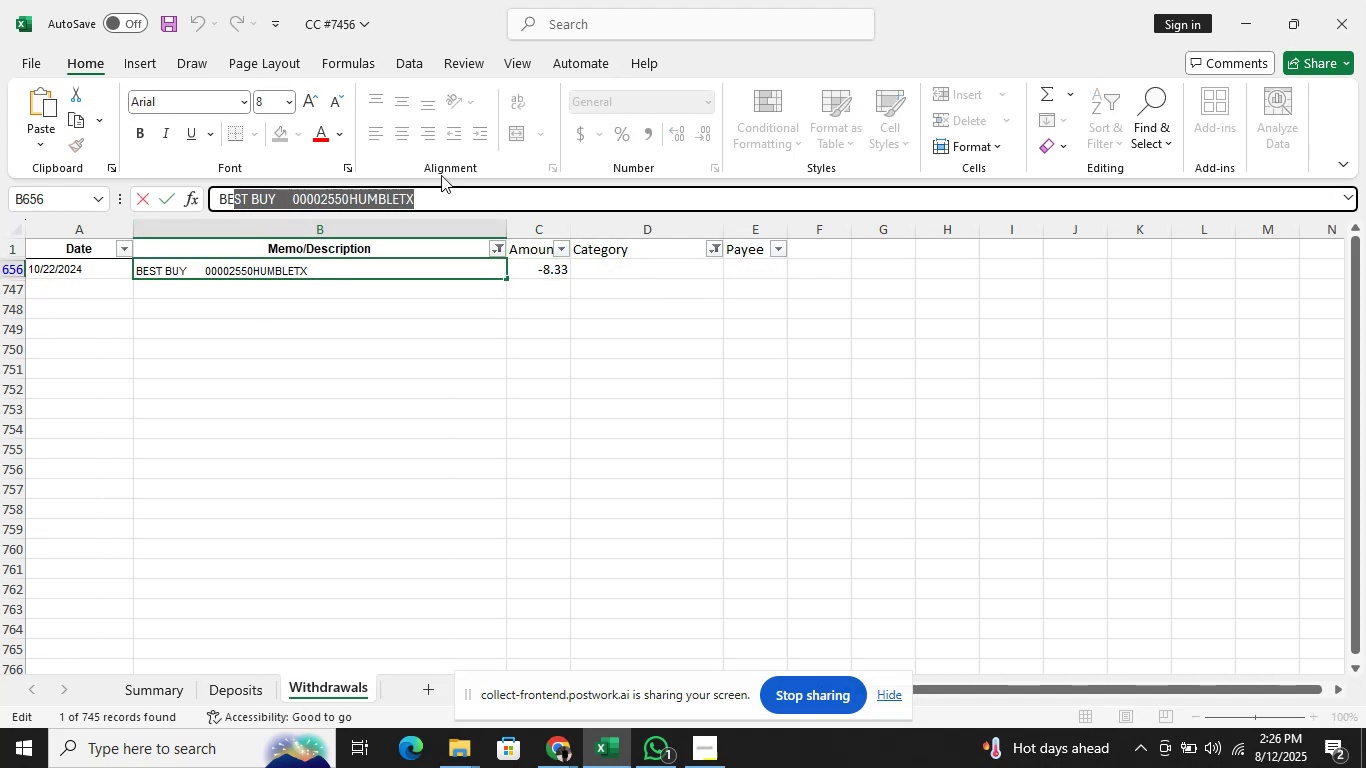 
key(Shift+ArrowLeft)
 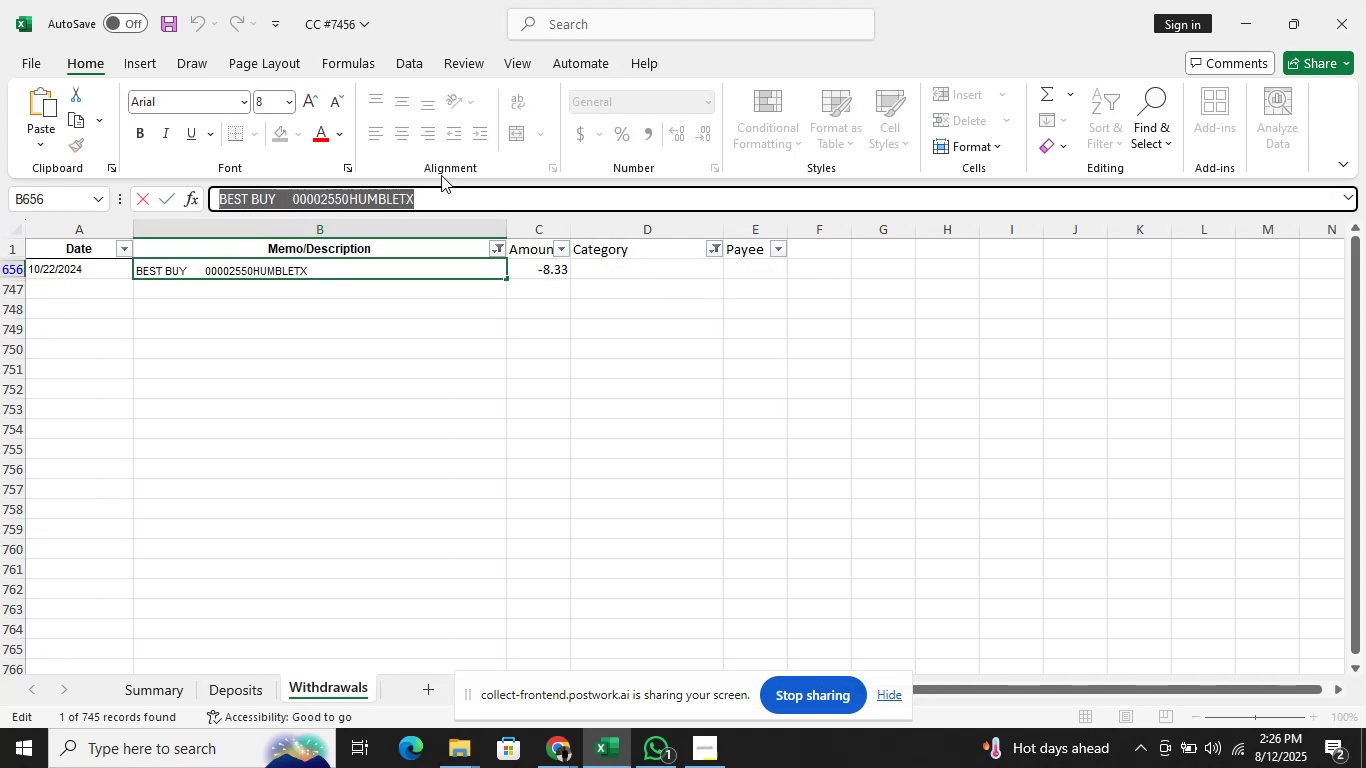 
key(ArrowLeft)
 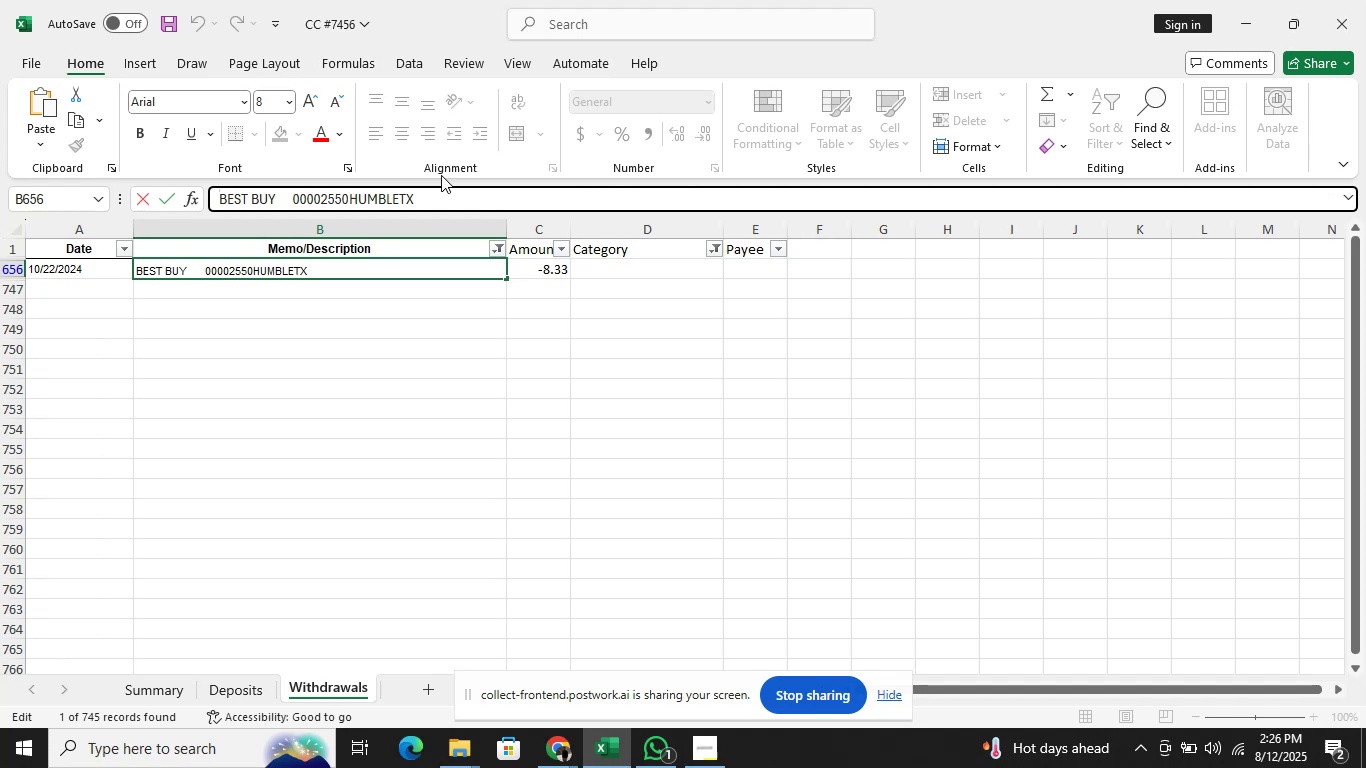 
key(Control+C)
 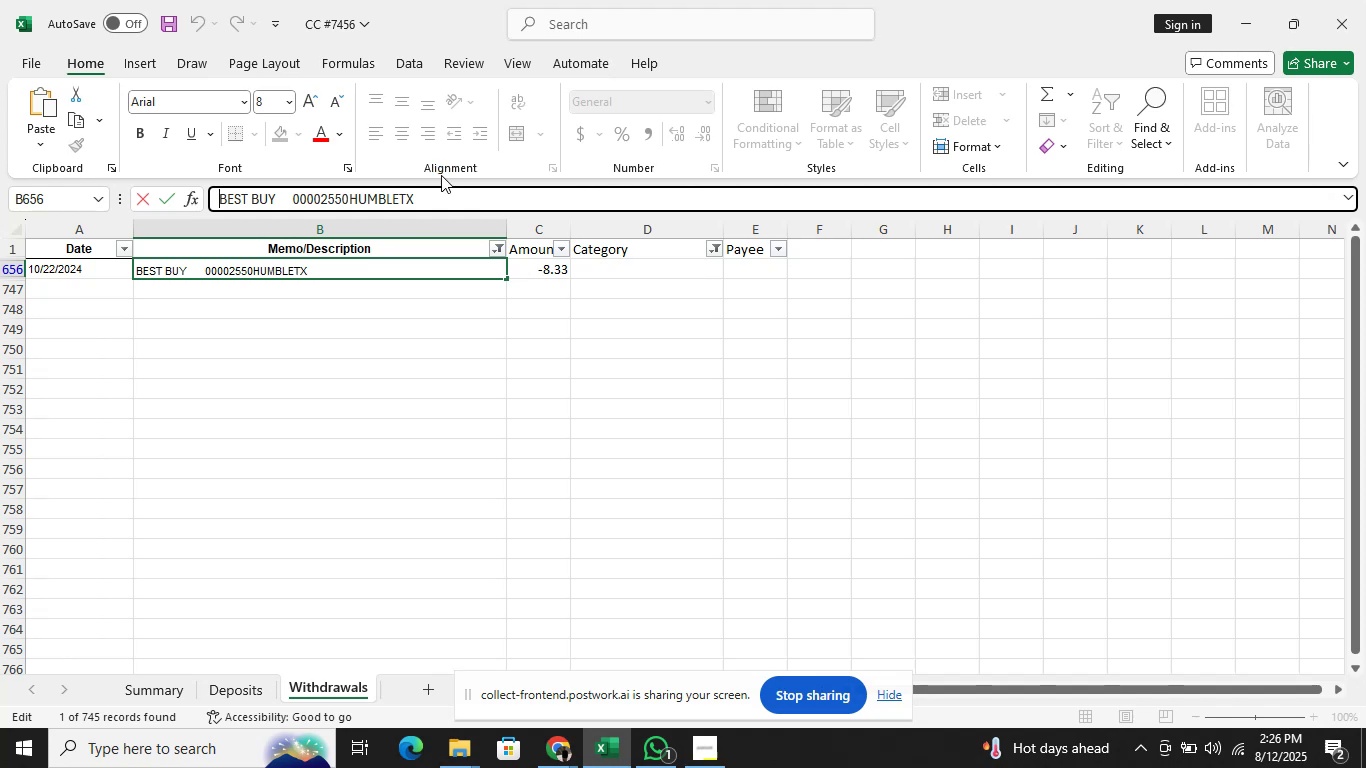 
key(Alt+Tab)
 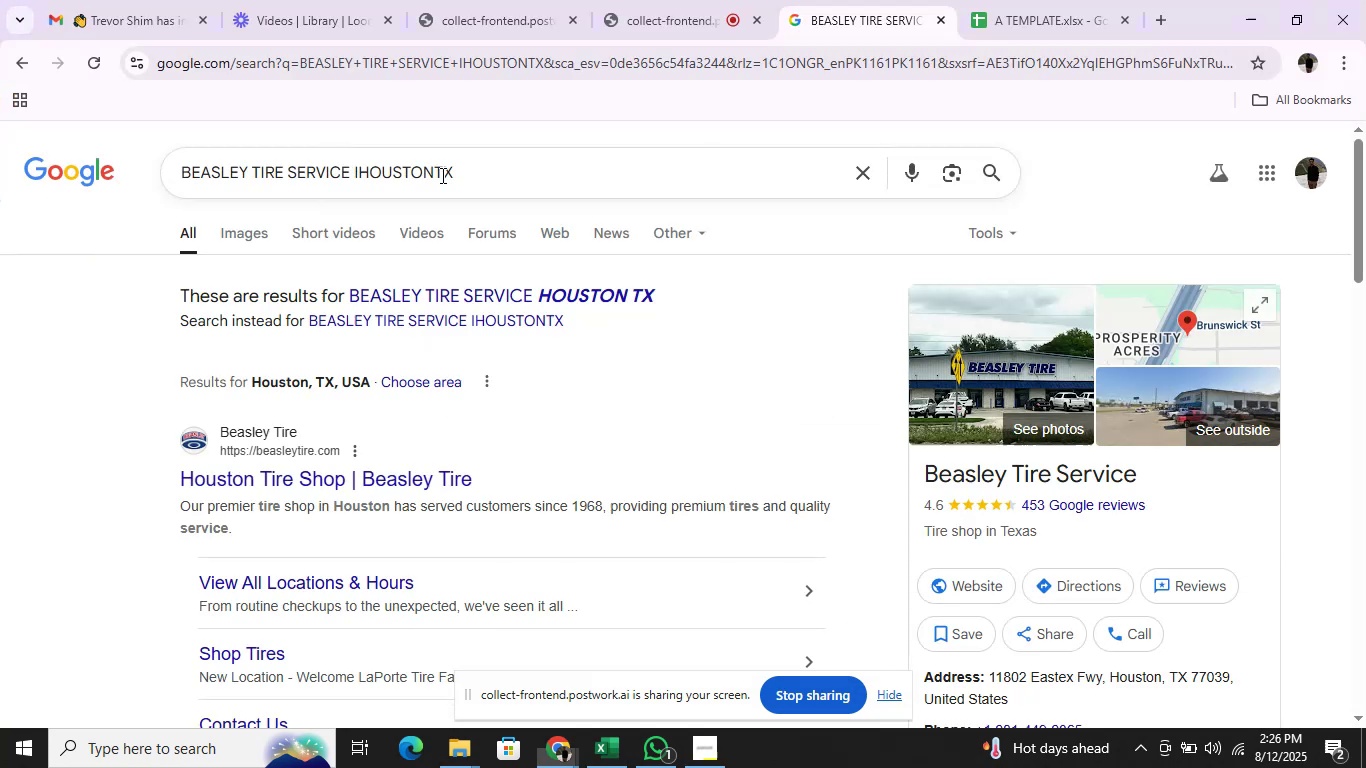 
key(Alt+AltLeft)
 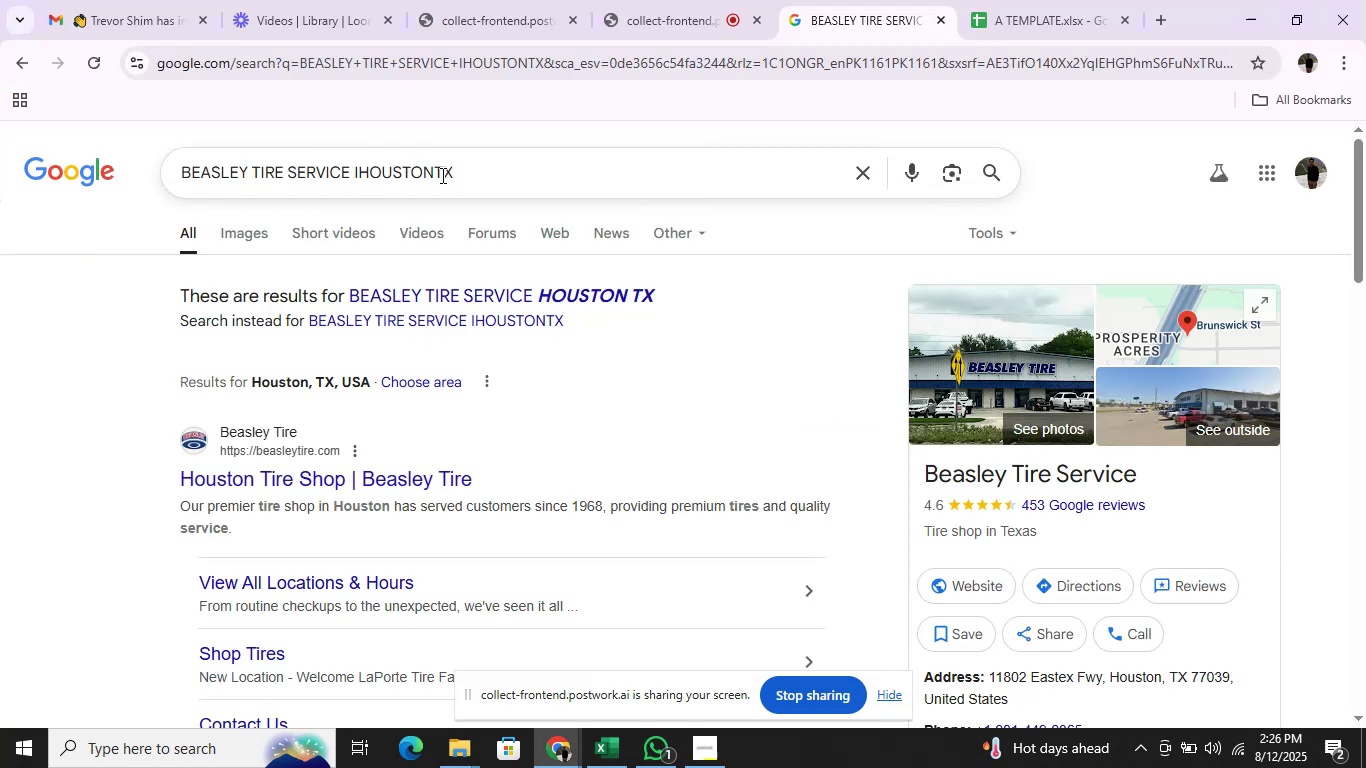 
key(Alt+Tab)
 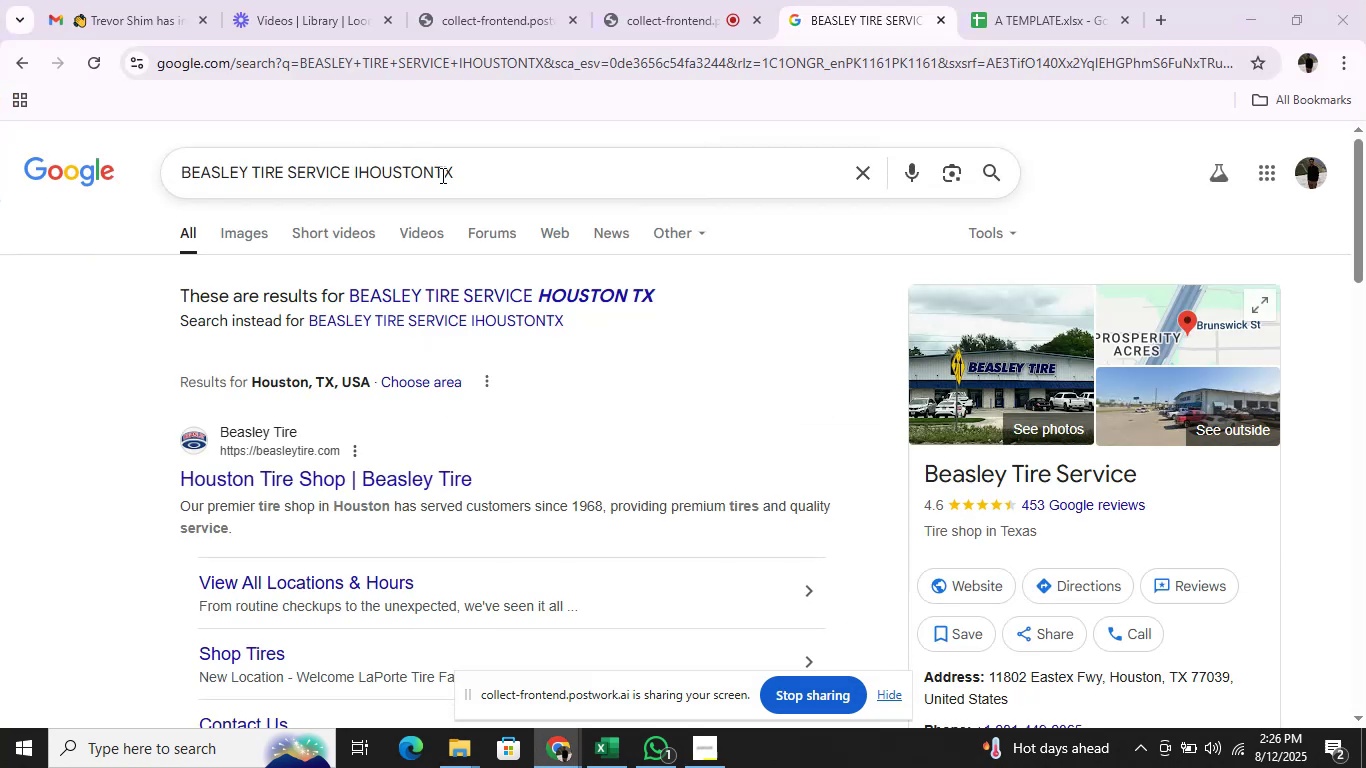 
hold_key(key=ShiftRight, duration=1.99)
 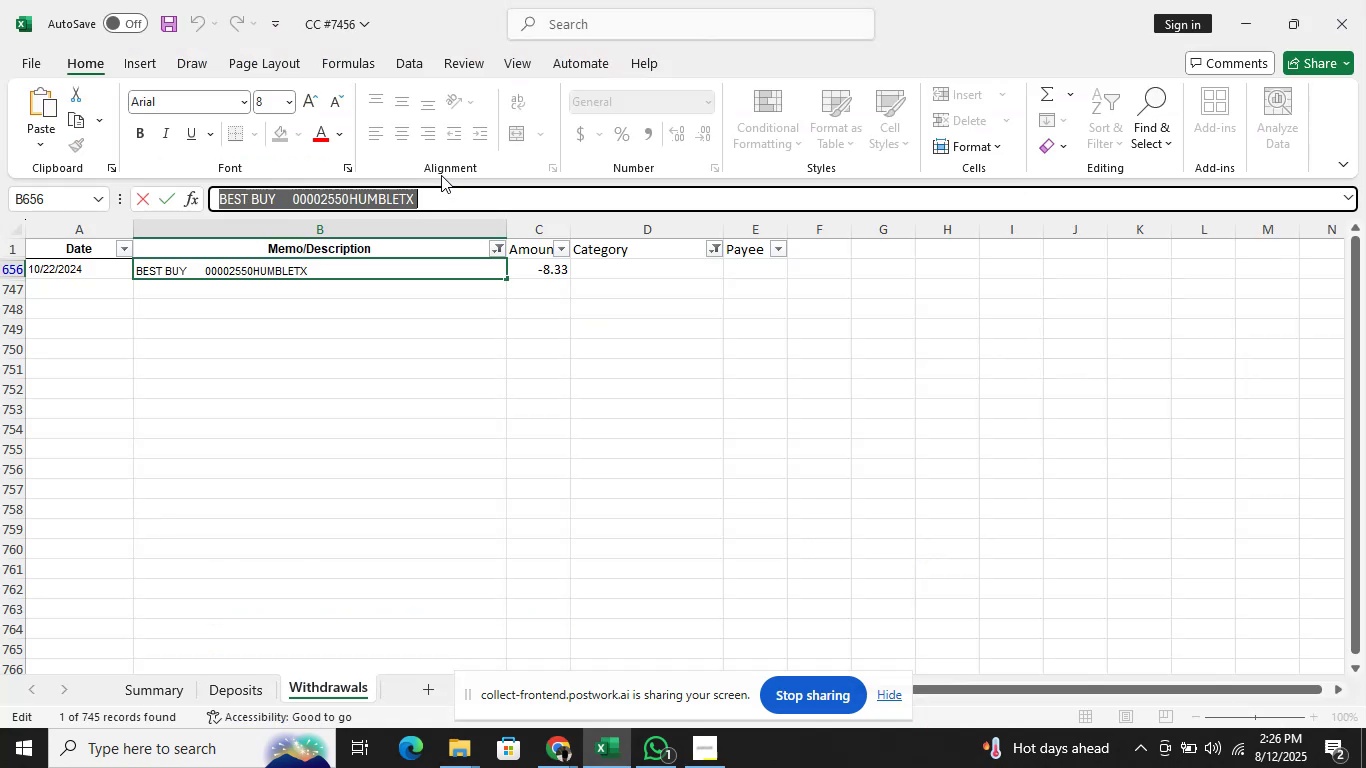 
hold_key(key=ArrowRight, duration=1.53)
 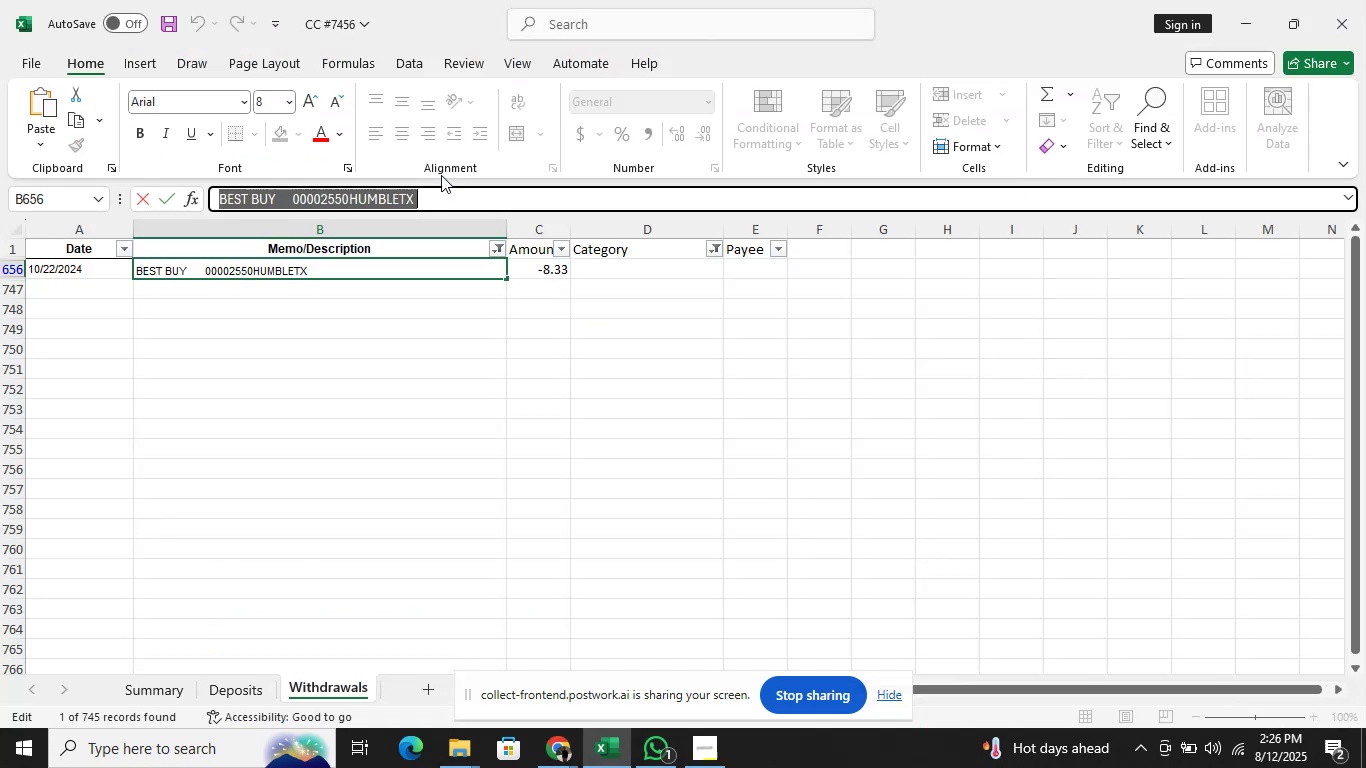 
hold_key(key=ArrowRight, duration=0.33)
 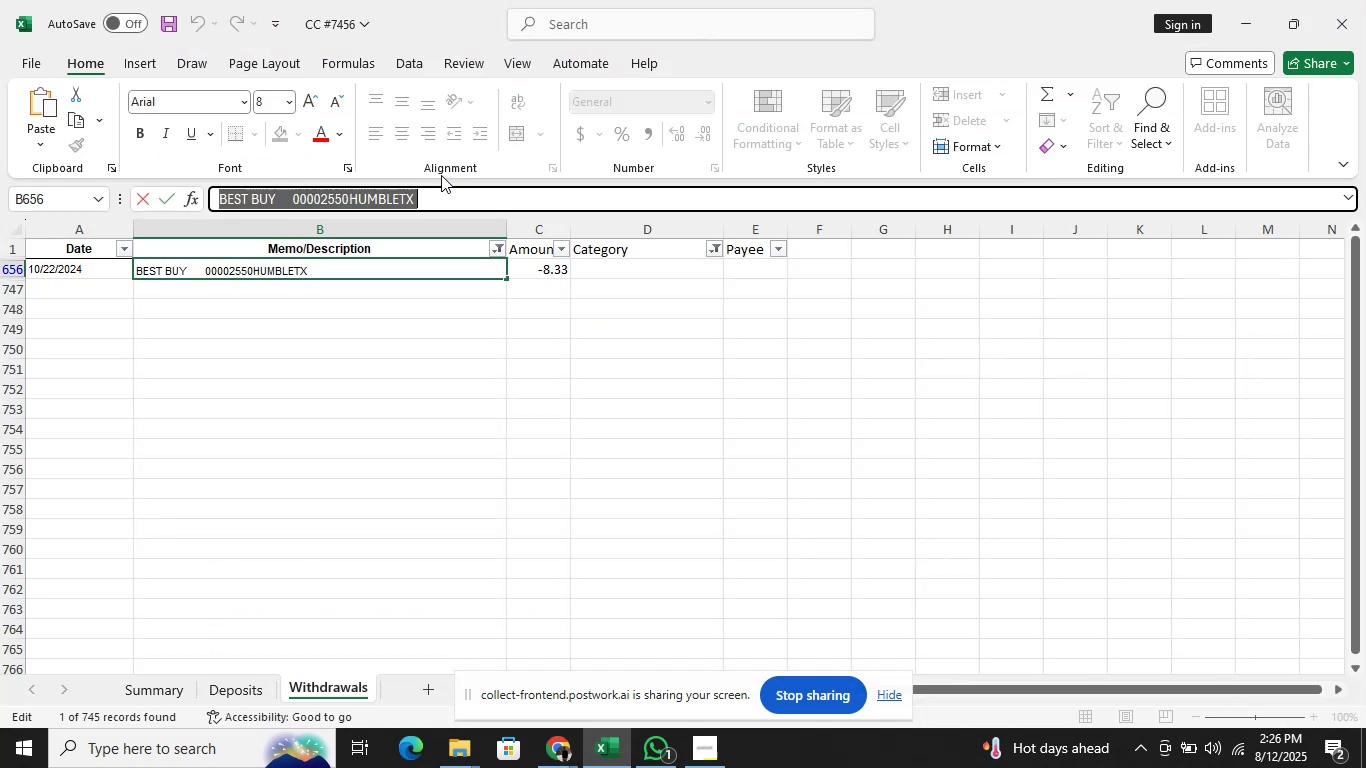 
key(Control+C)
 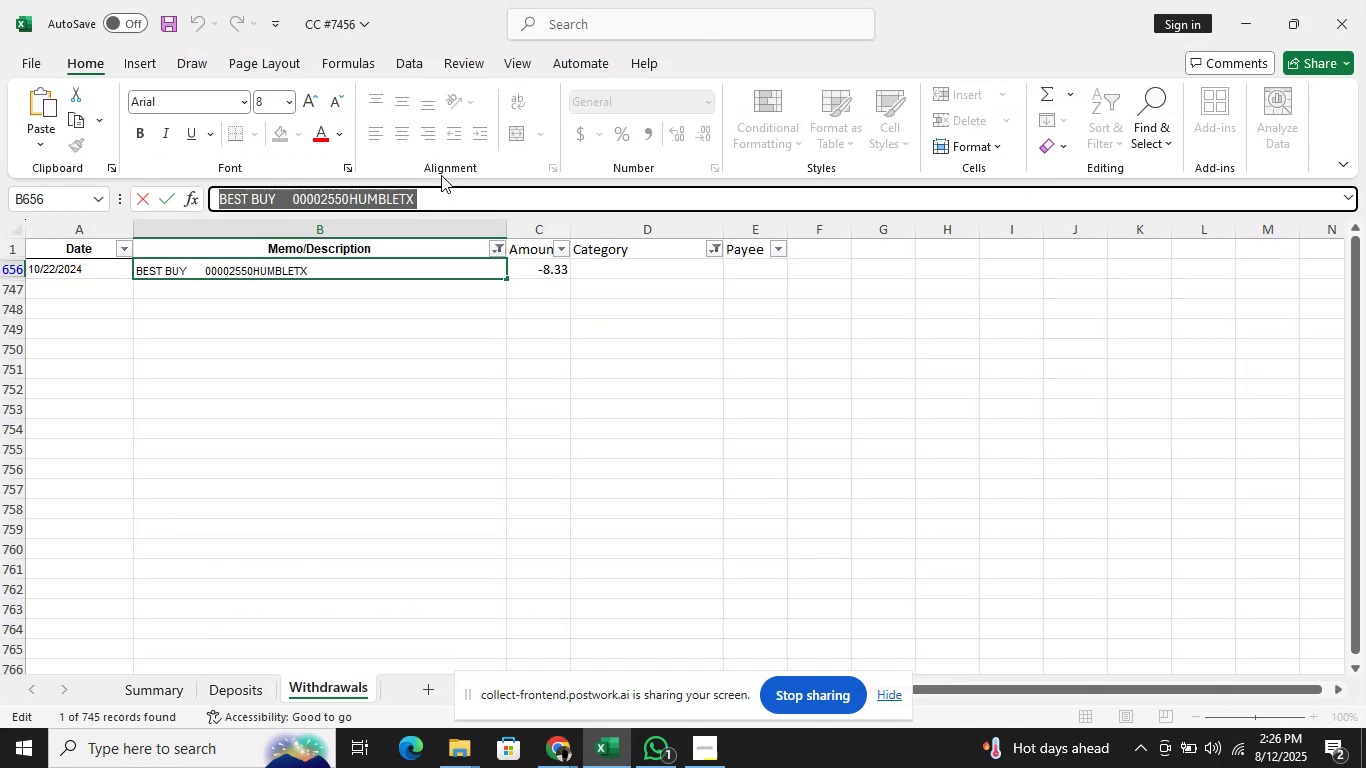 
key(Alt+Tab)
 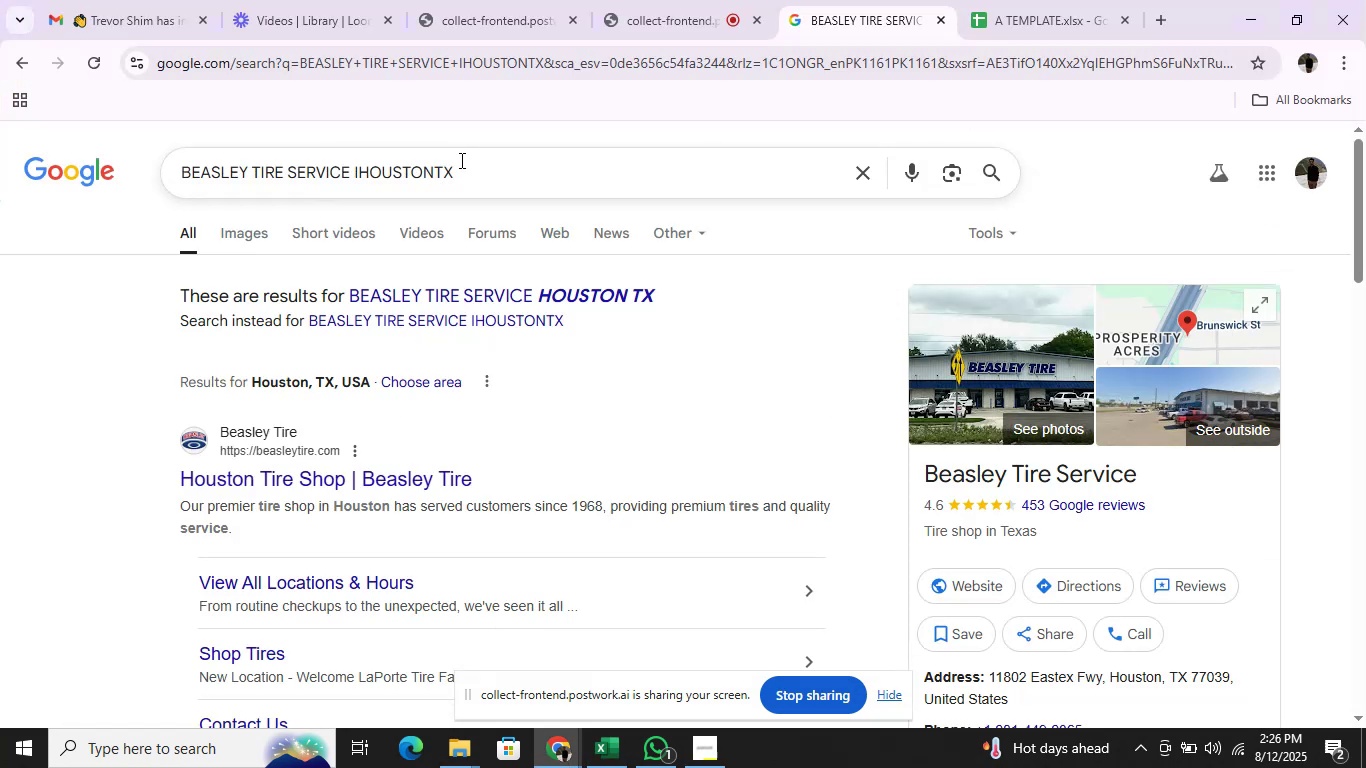 
left_click([504, 187])
 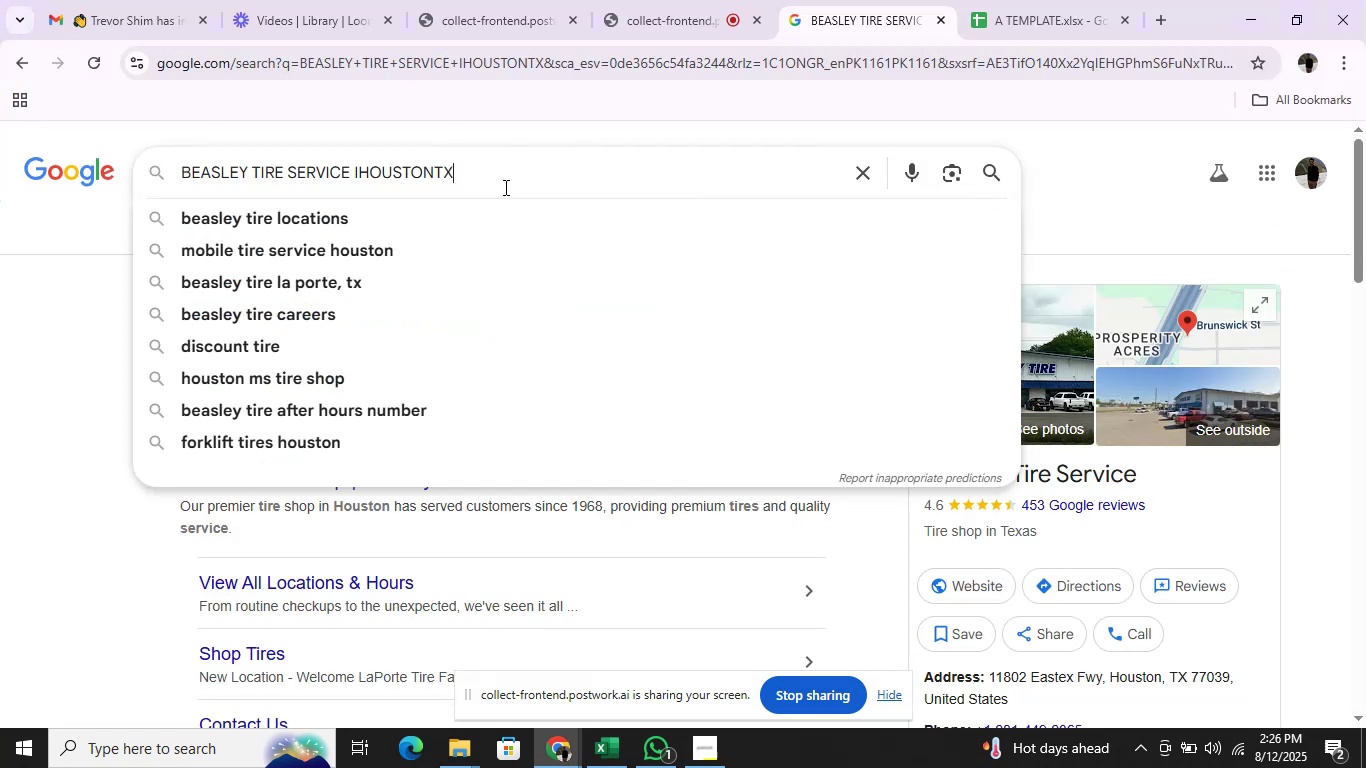 
hold_key(key=Backspace, duration=1.5)
 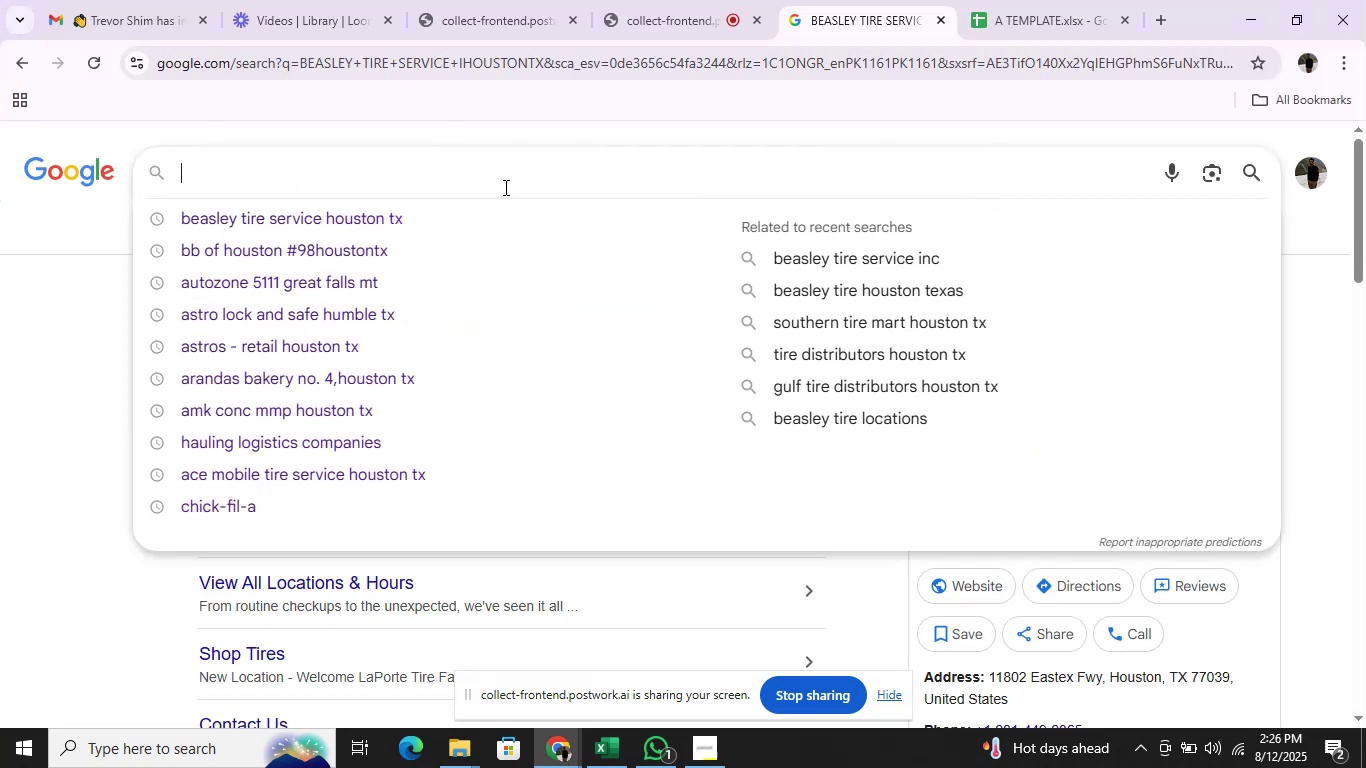 
hold_key(key=Backspace, duration=0.32)
 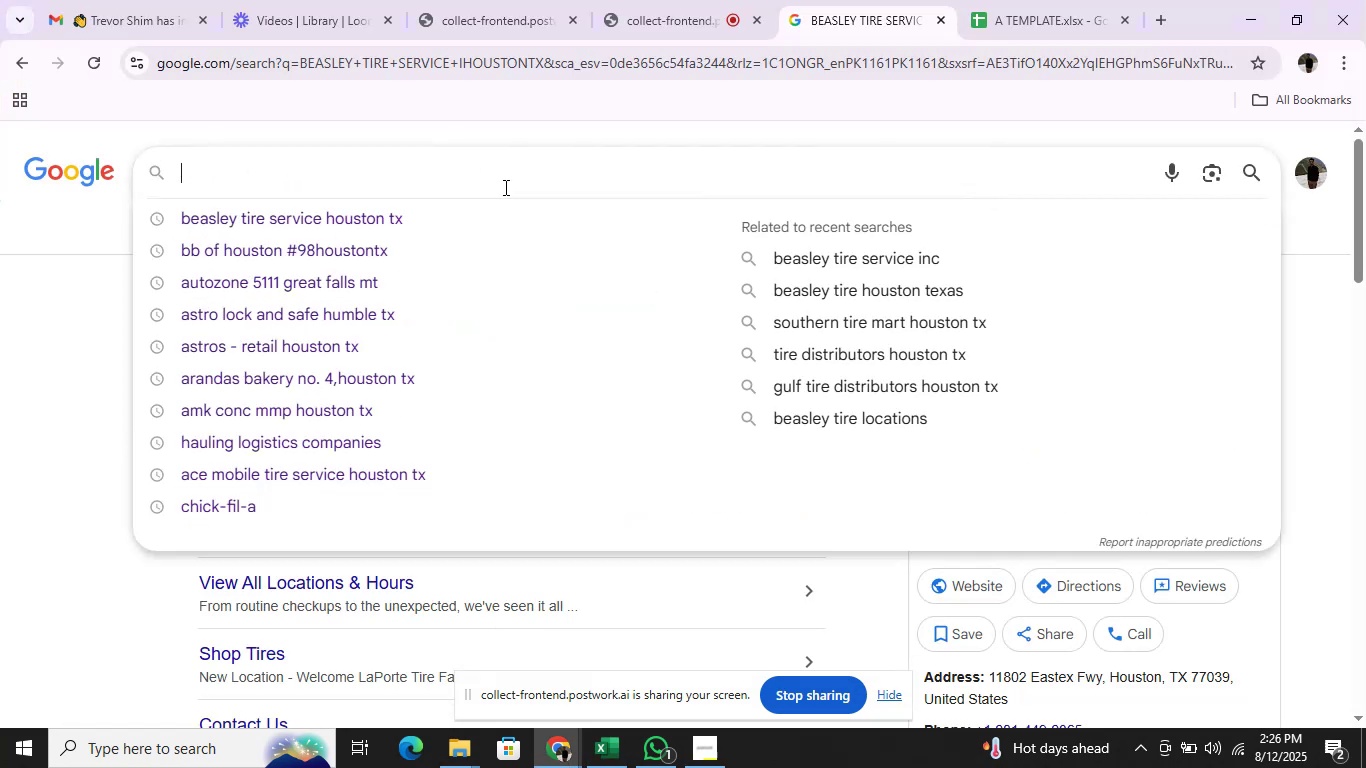 
key(Control+V)
 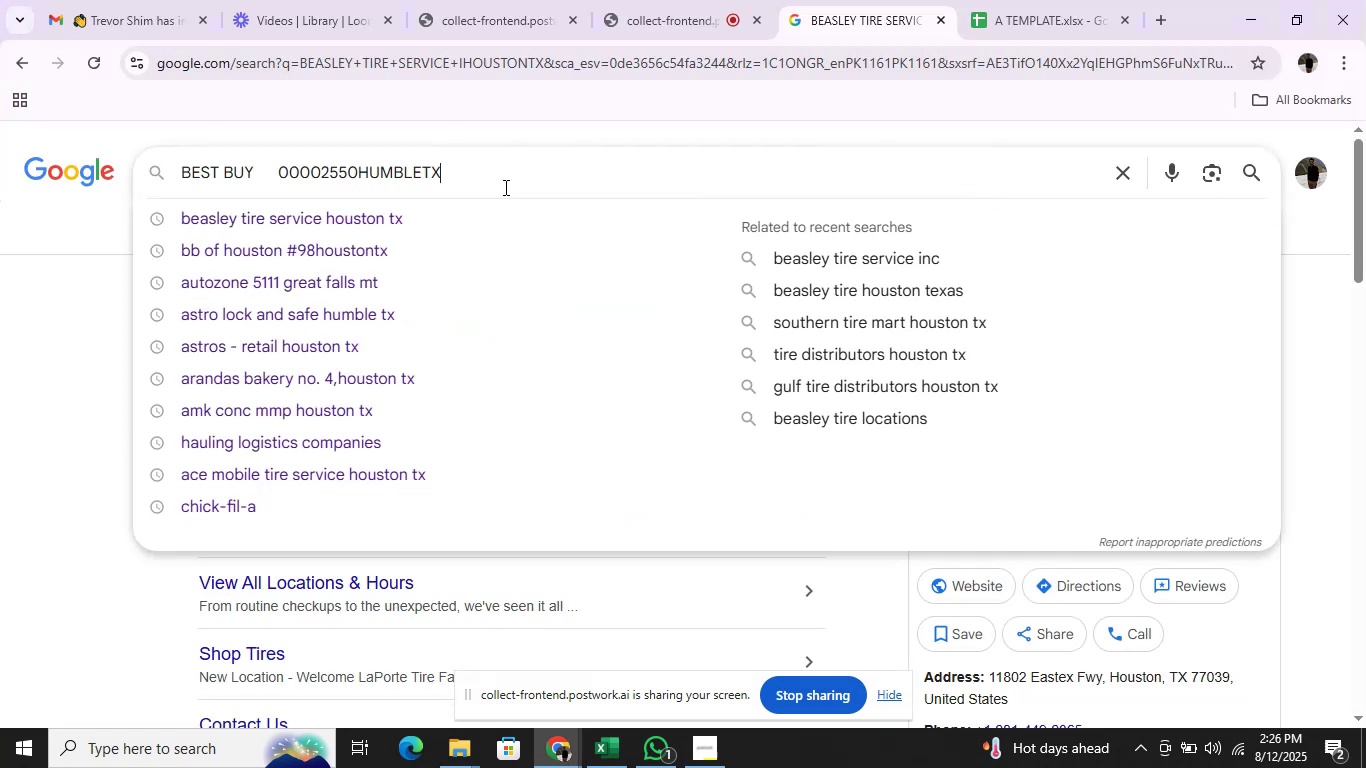 
key(Enter)
 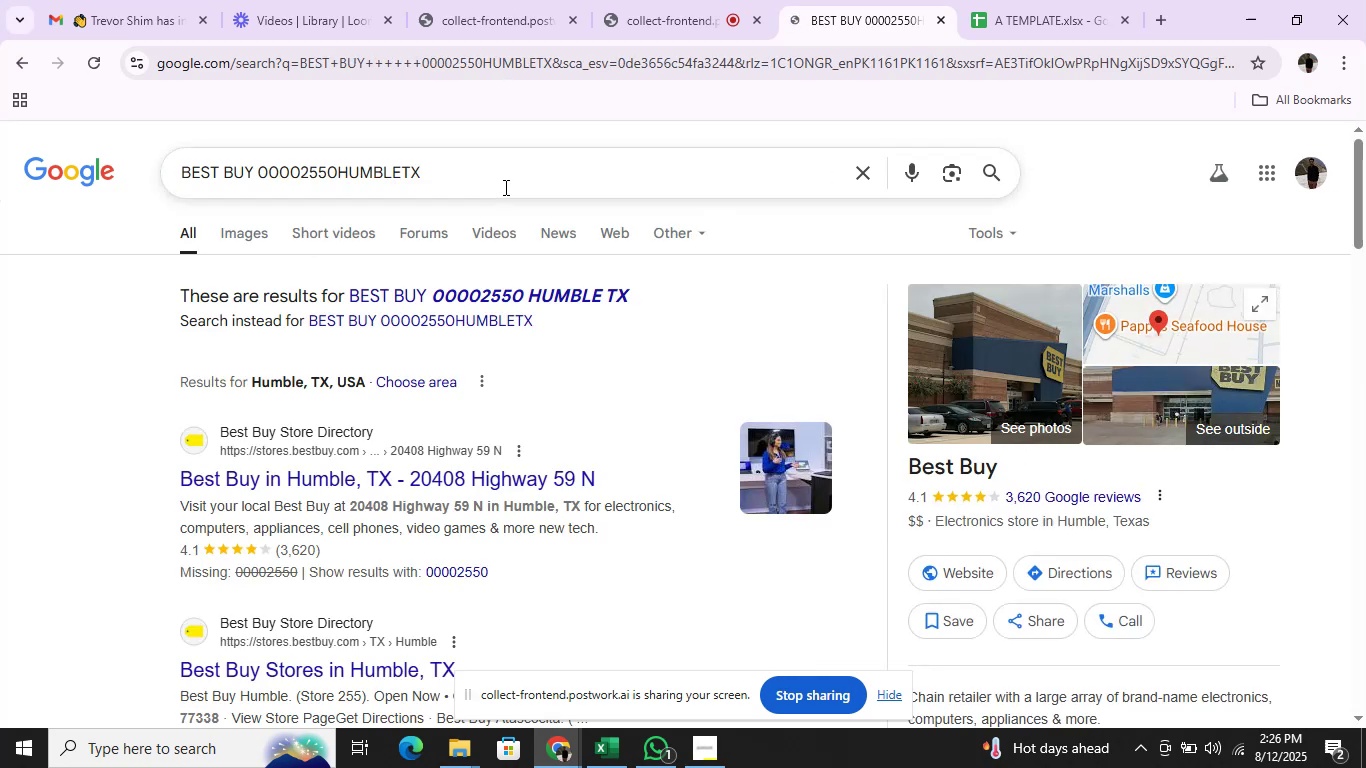 
wait(8.98)
 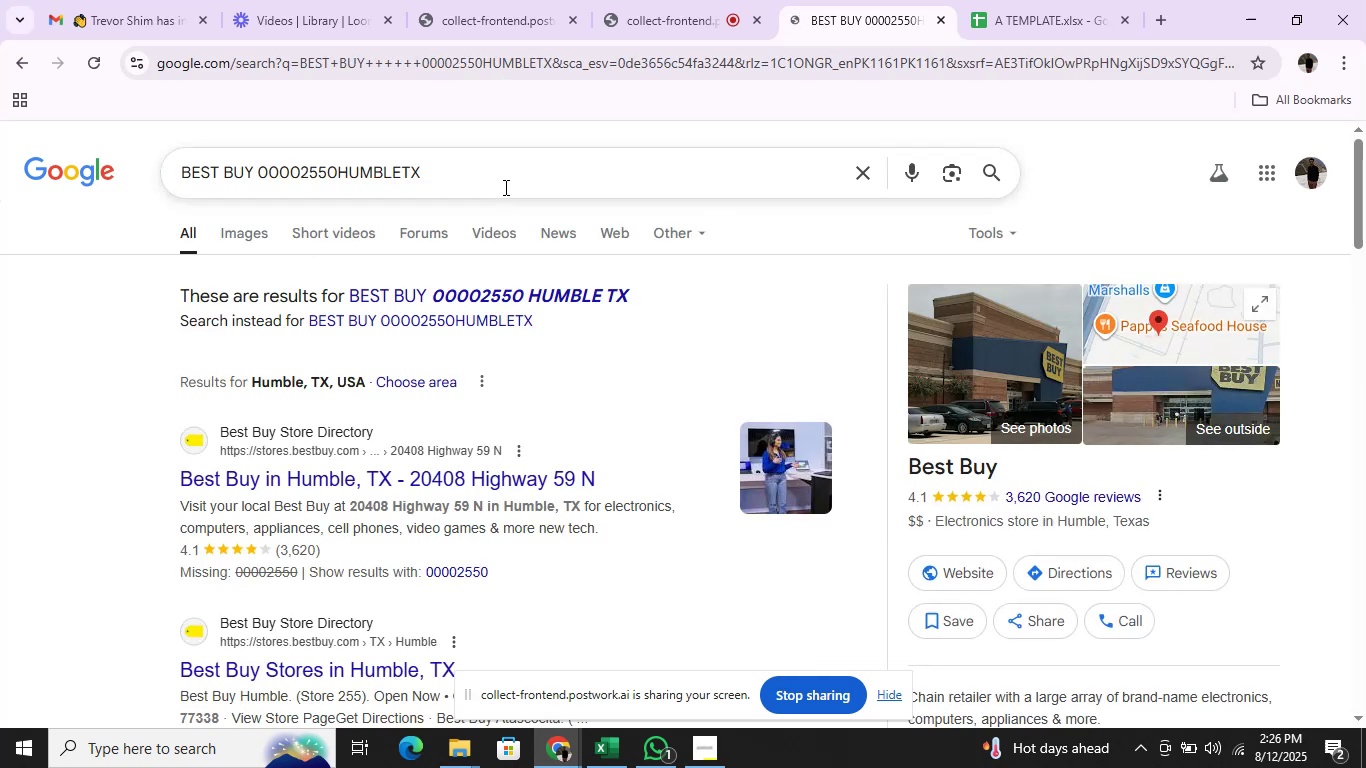 
key(Alt+AltLeft)
 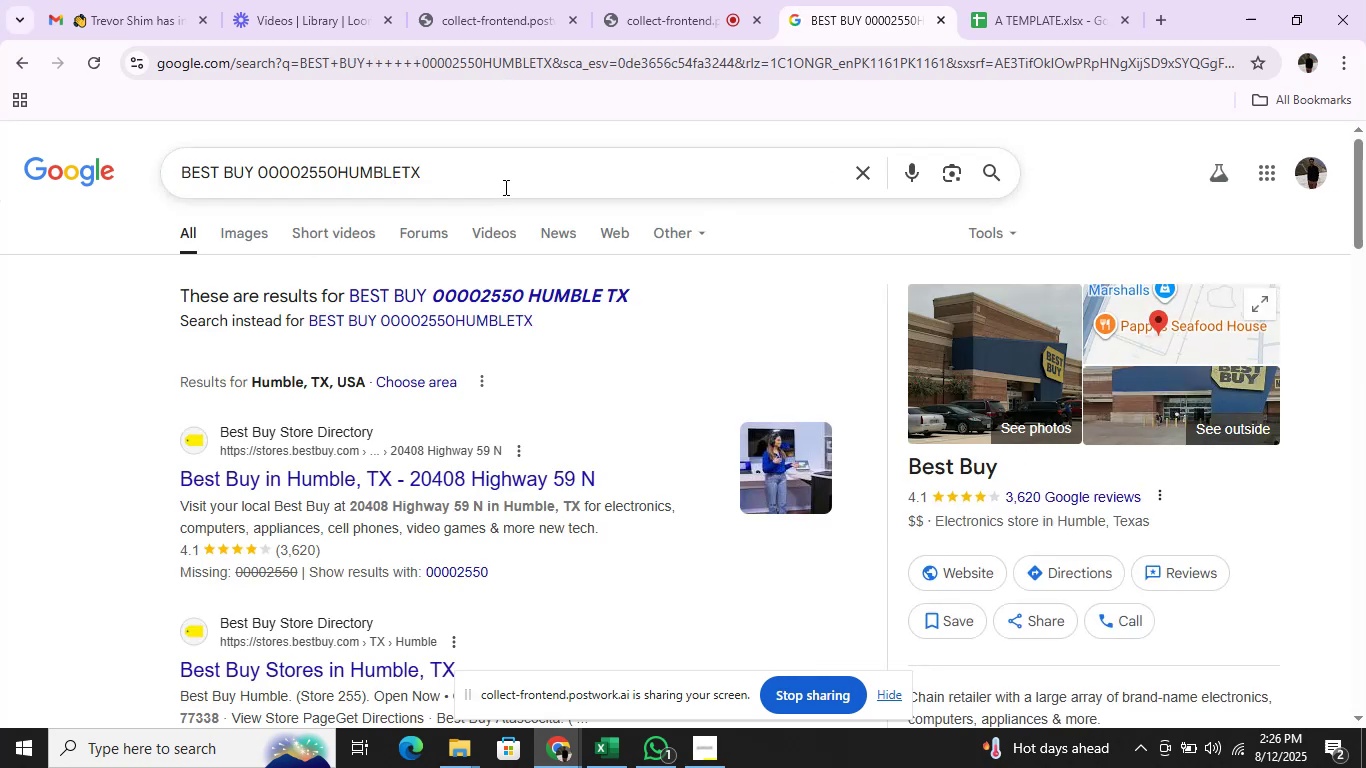 
key(Alt+Tab)
 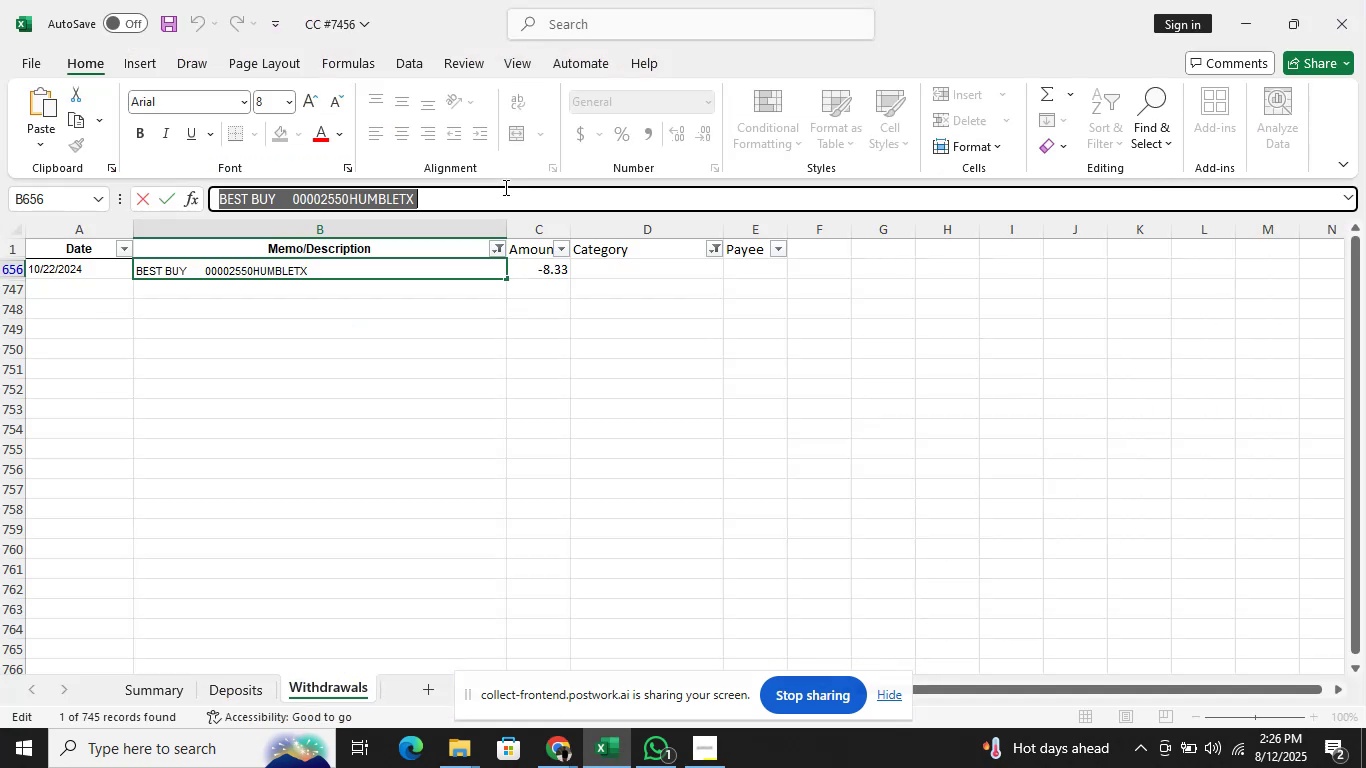 
key(Alt+AltLeft)
 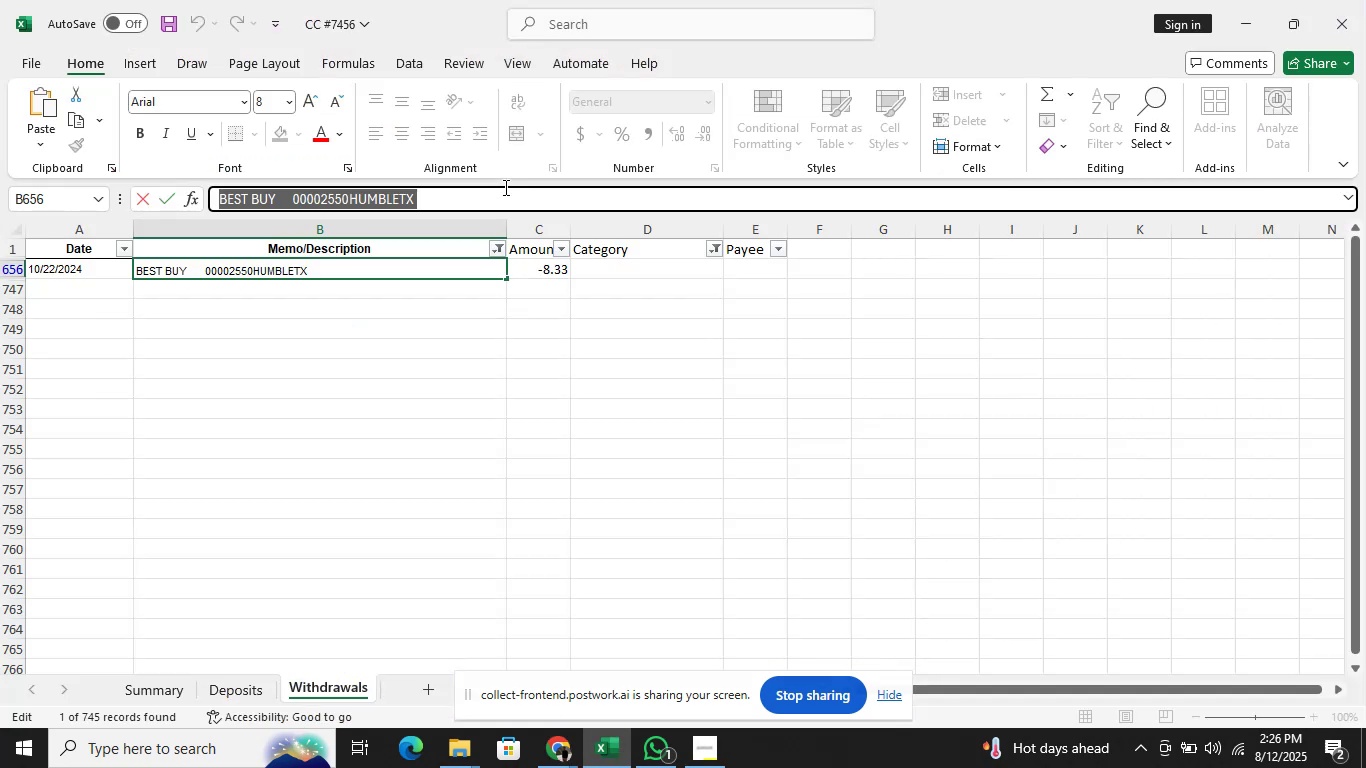 
key(Alt+Tab)
 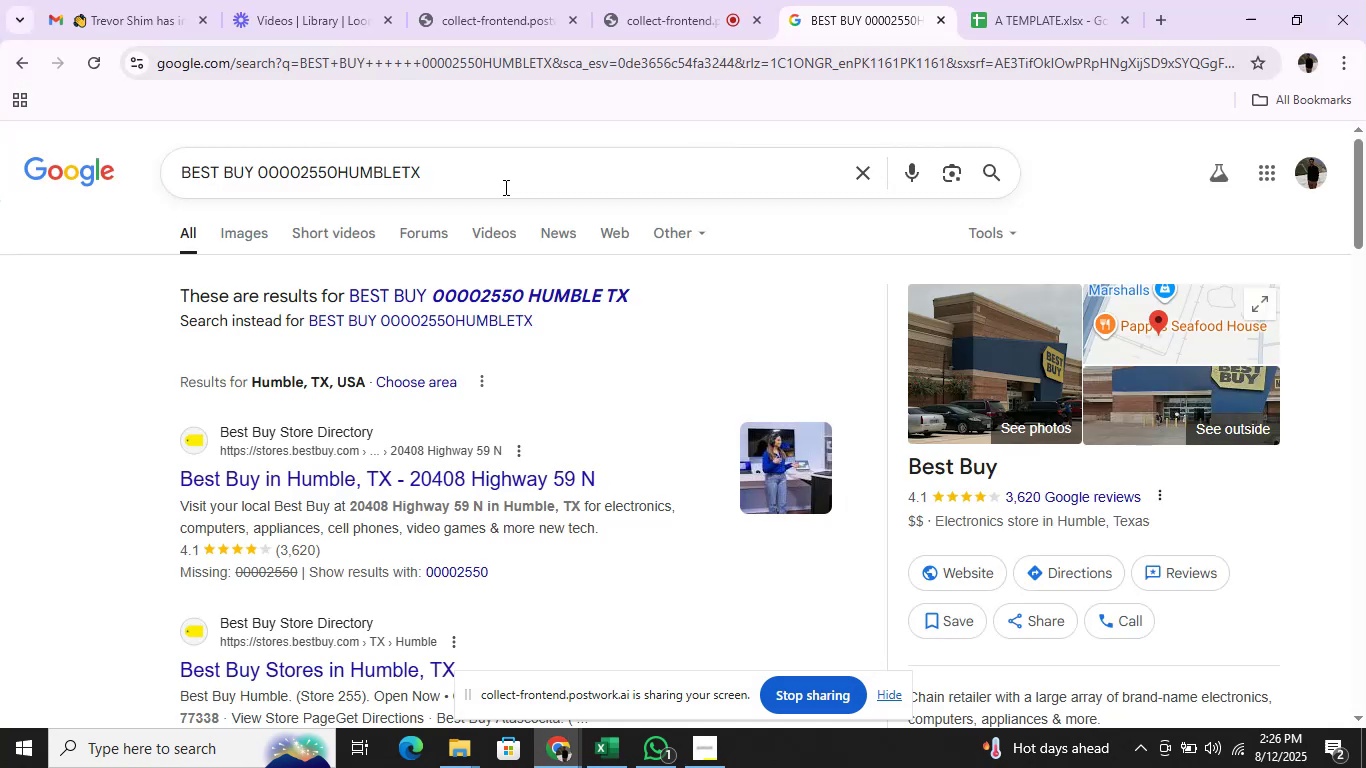 
key(Alt+AltLeft)
 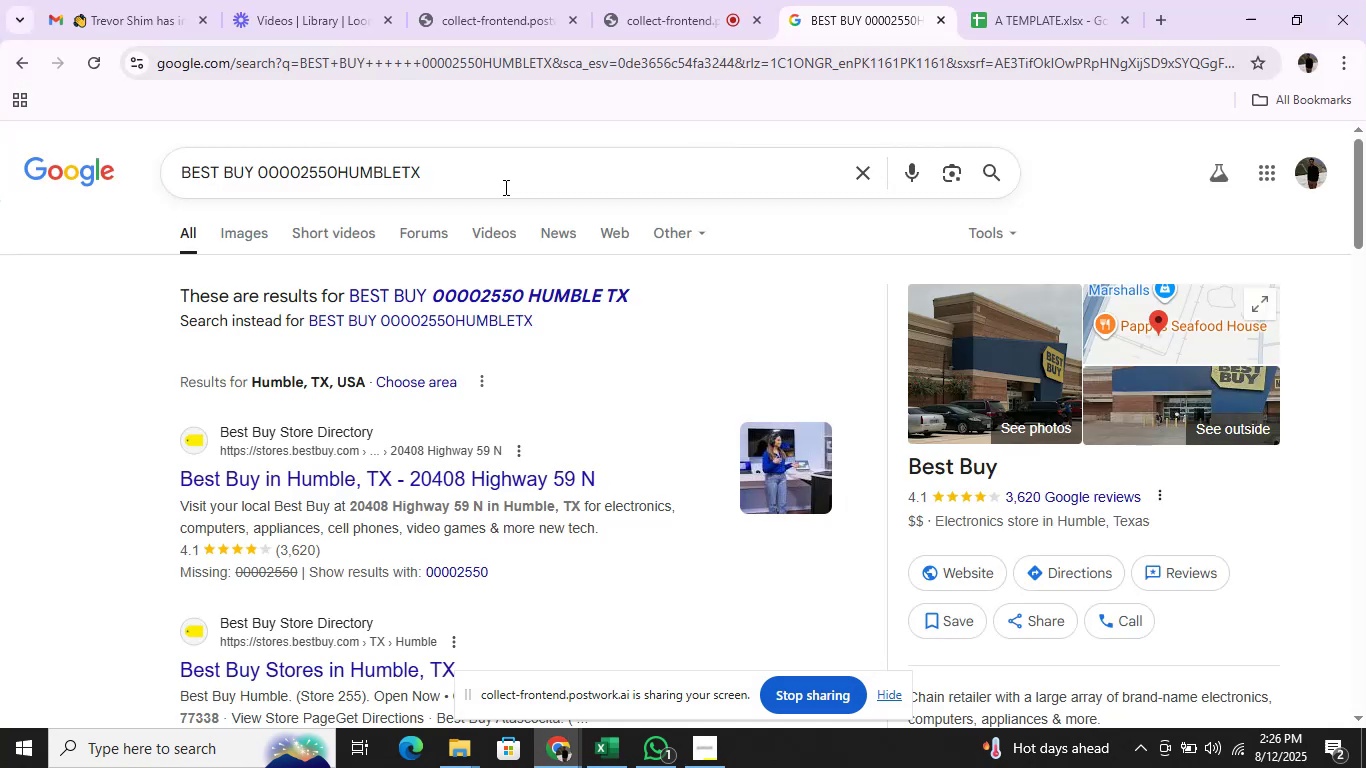 
key(Alt+Tab)
 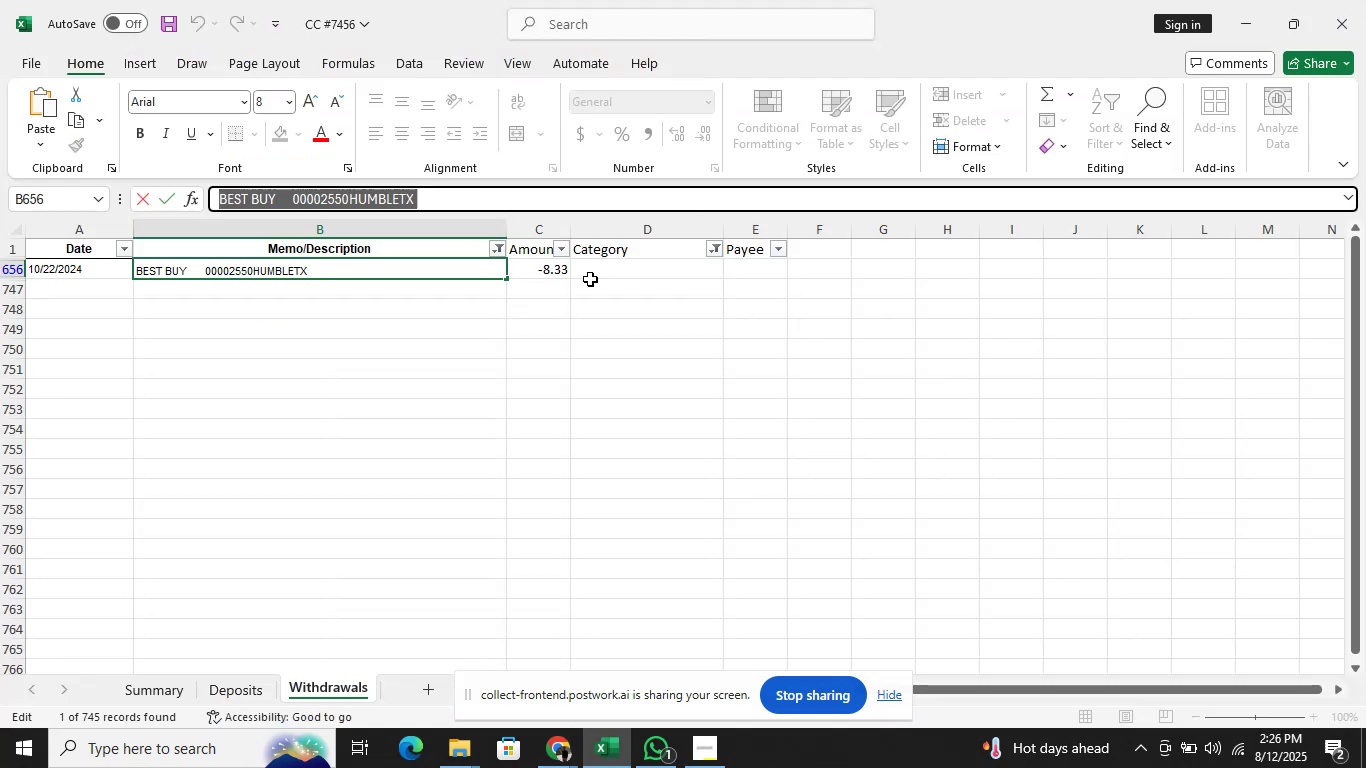 
left_click([635, 263])
 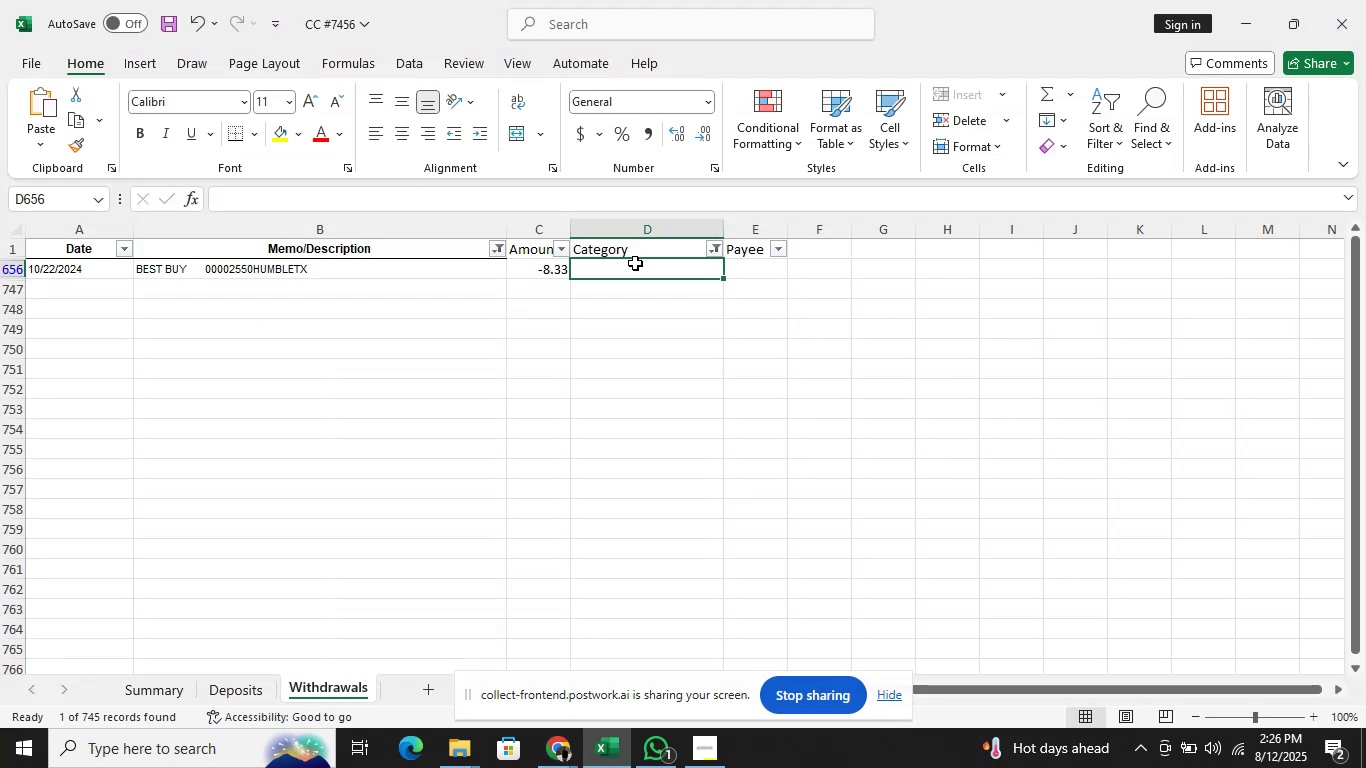 
type(Electronic Supplies)
 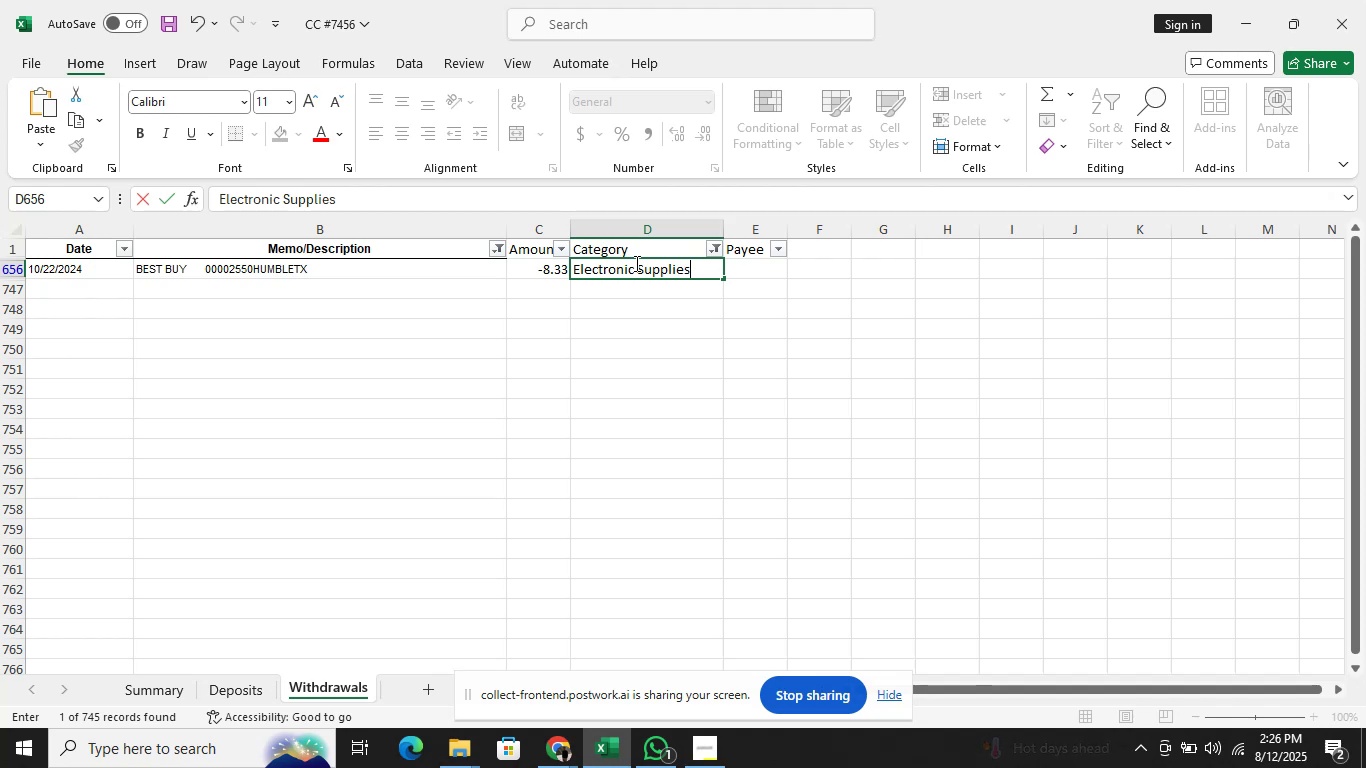 
key(Enter)
 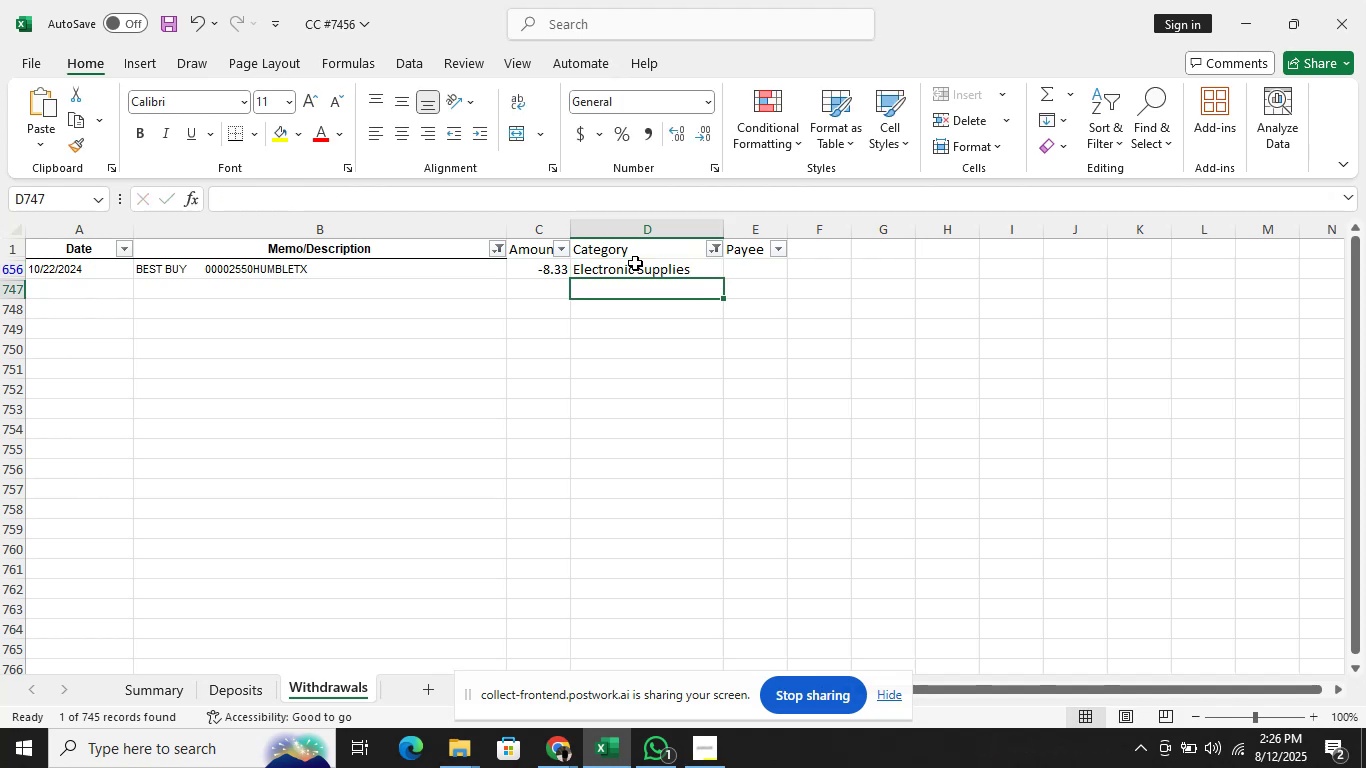 
key(ArrowUp)
 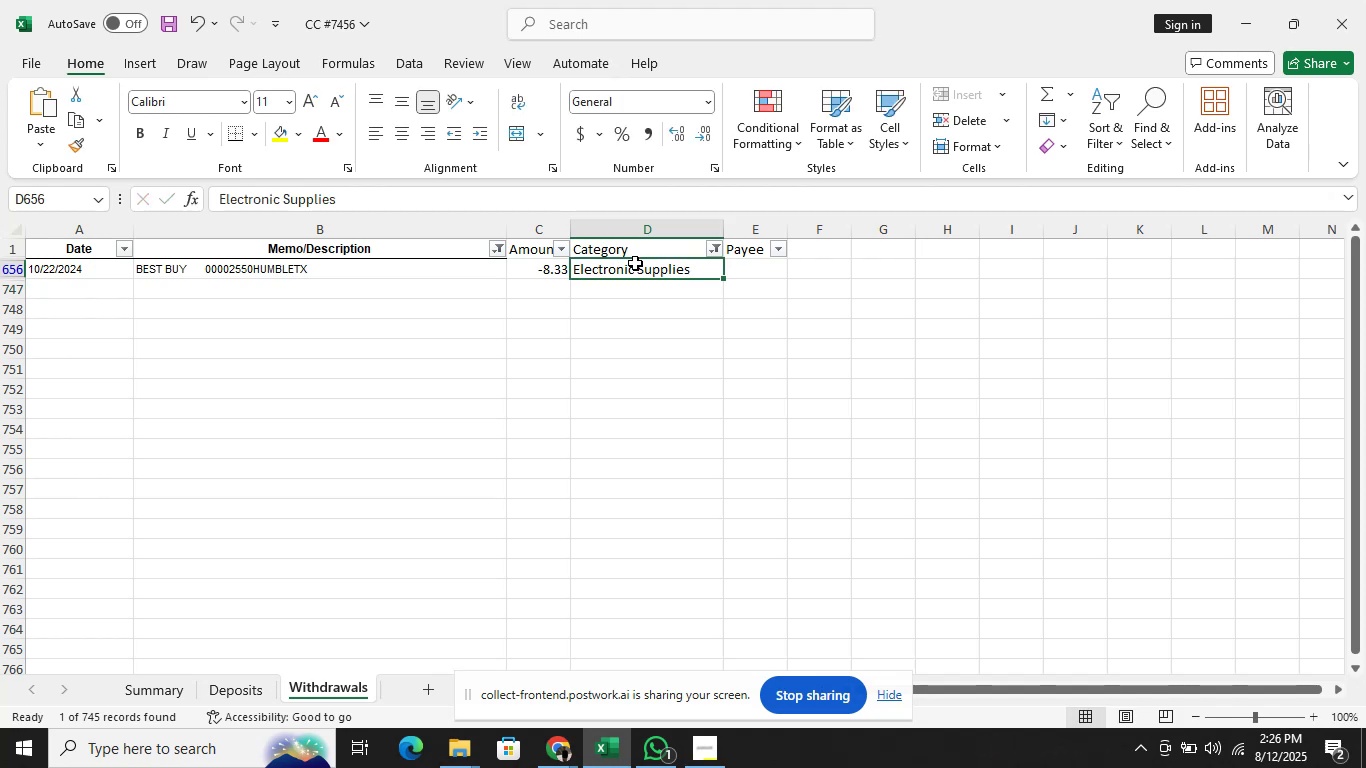 
key(ArrowRight)
 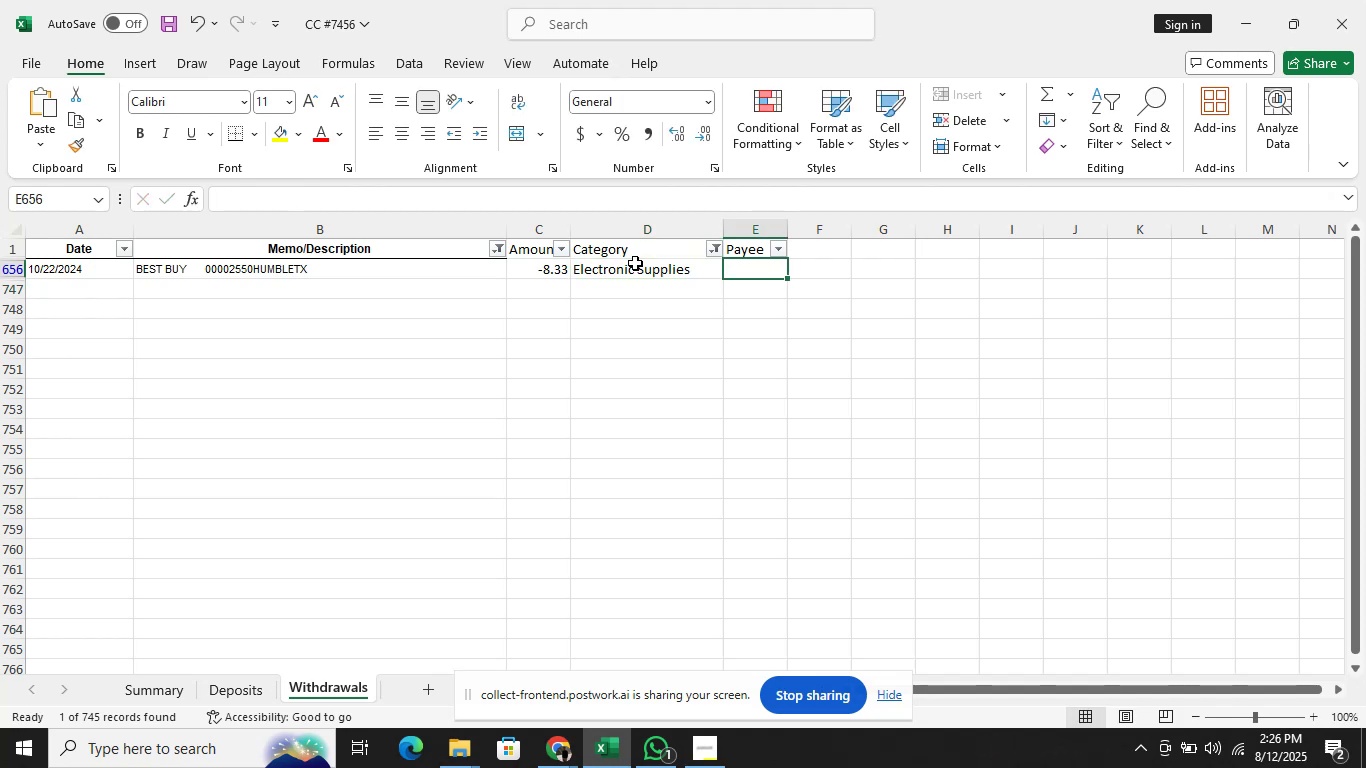 
key(Alt+AltLeft)
 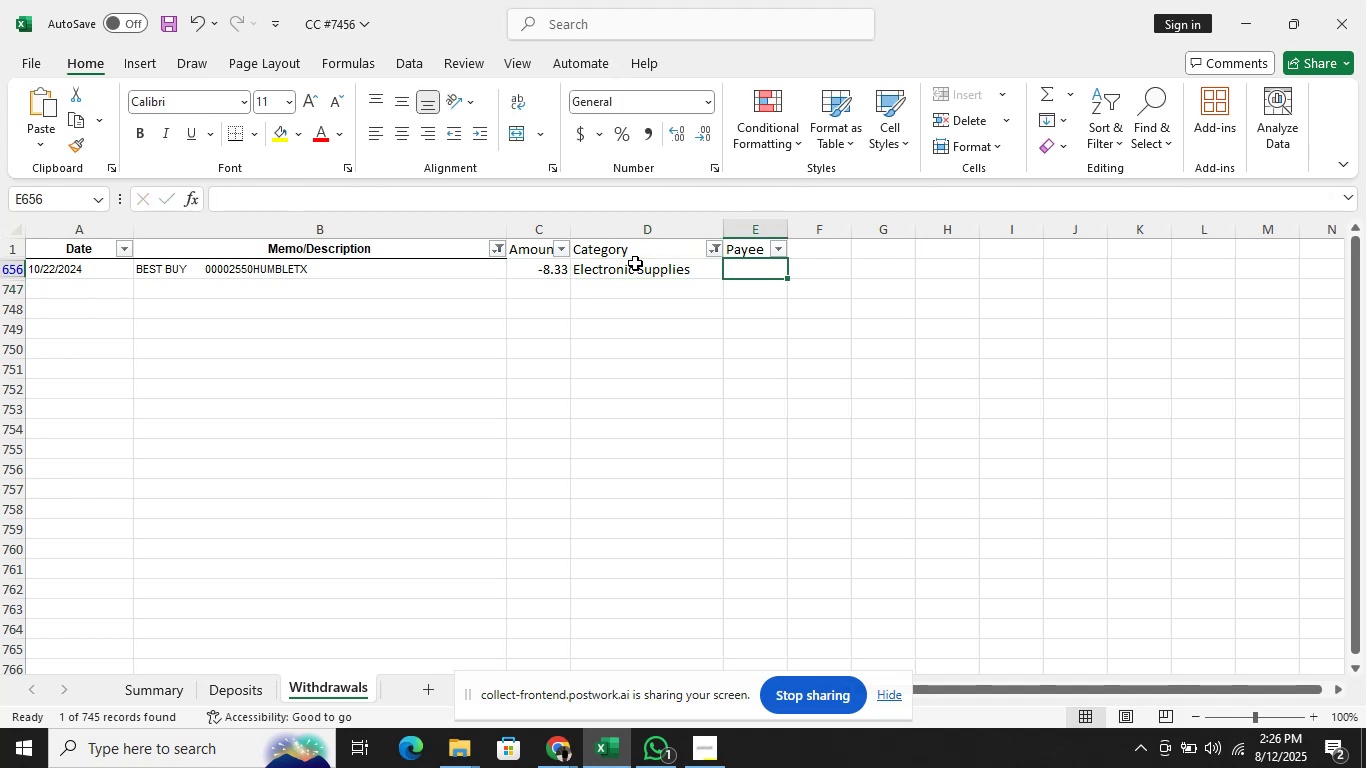 
key(Alt+Tab)
 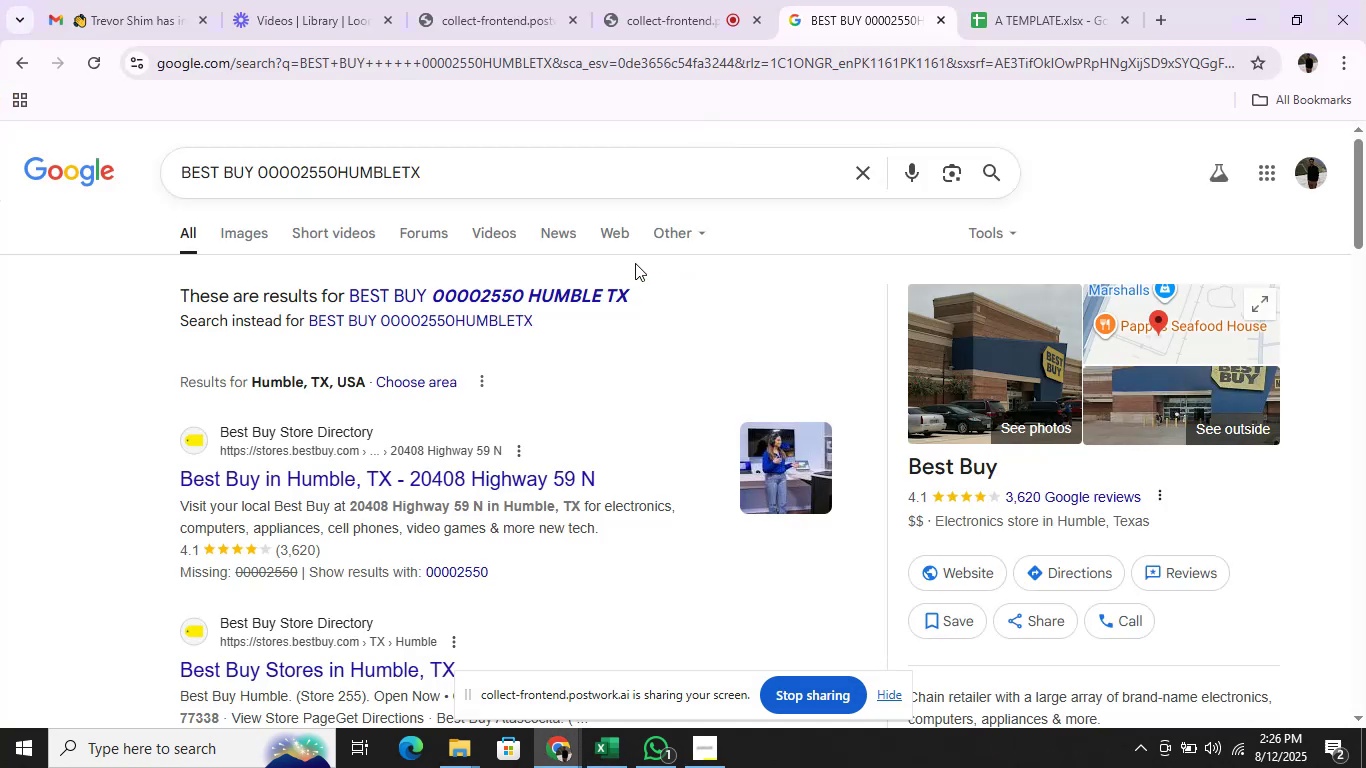 
key(Alt+AltLeft)
 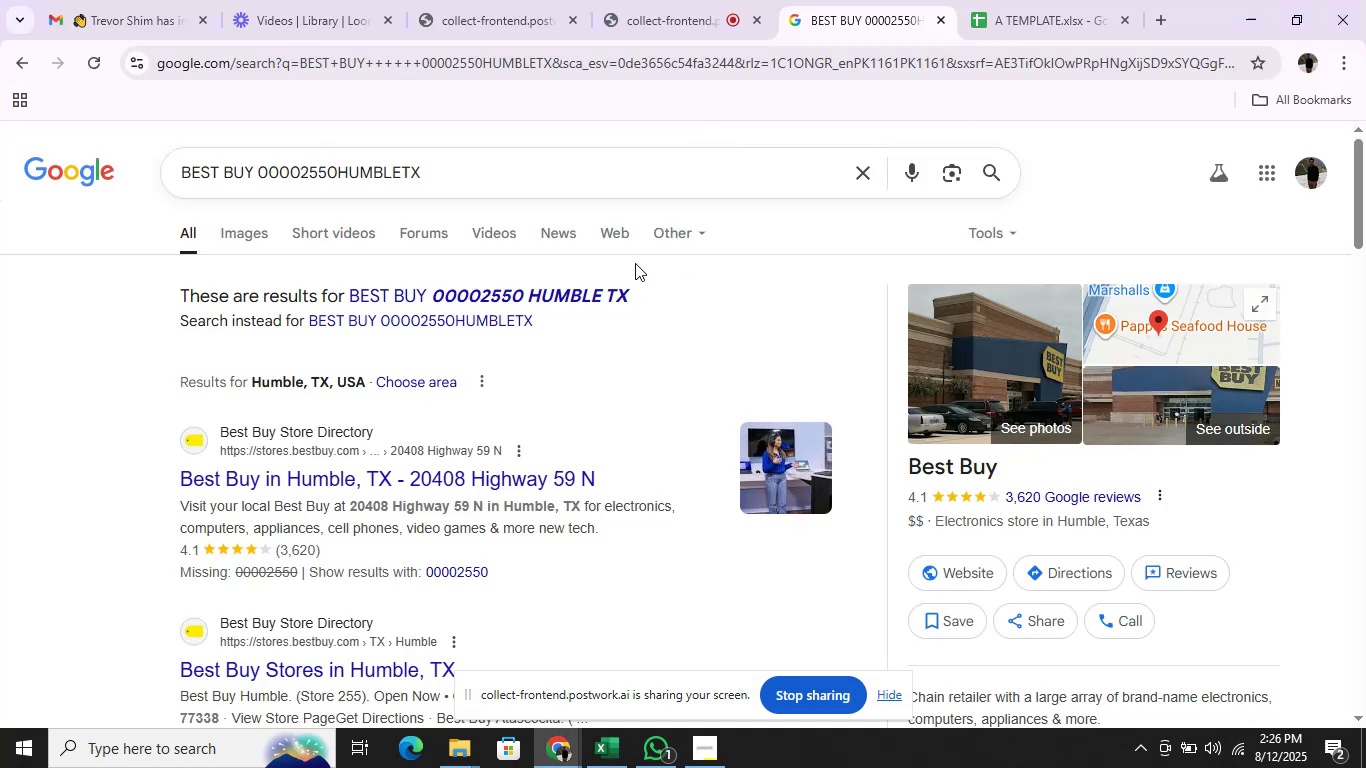 
key(Tab)
type(Bets By)
key(Backspace)
key(Backspace)
key(Backspace)
key(Backspace)
key(Backspace)
key(Backspace)
type(est  uy)
 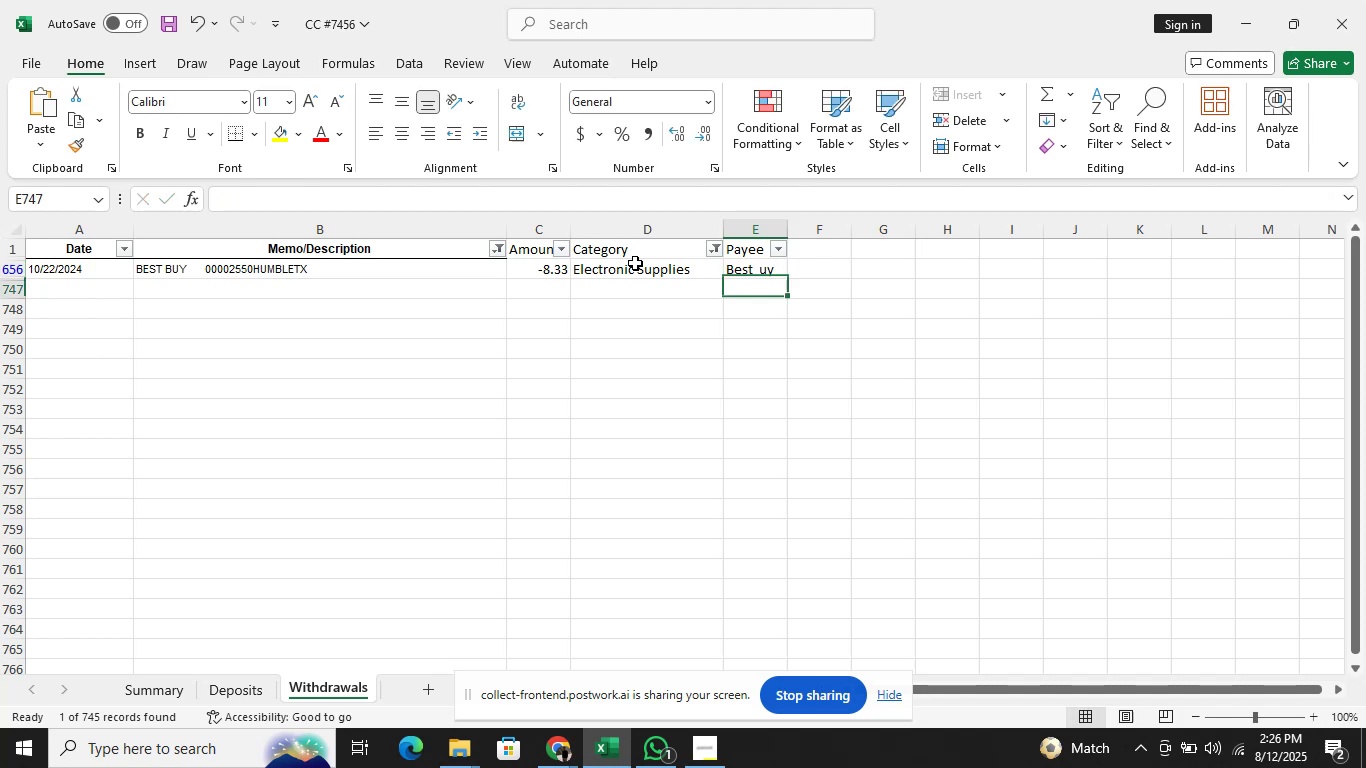 
 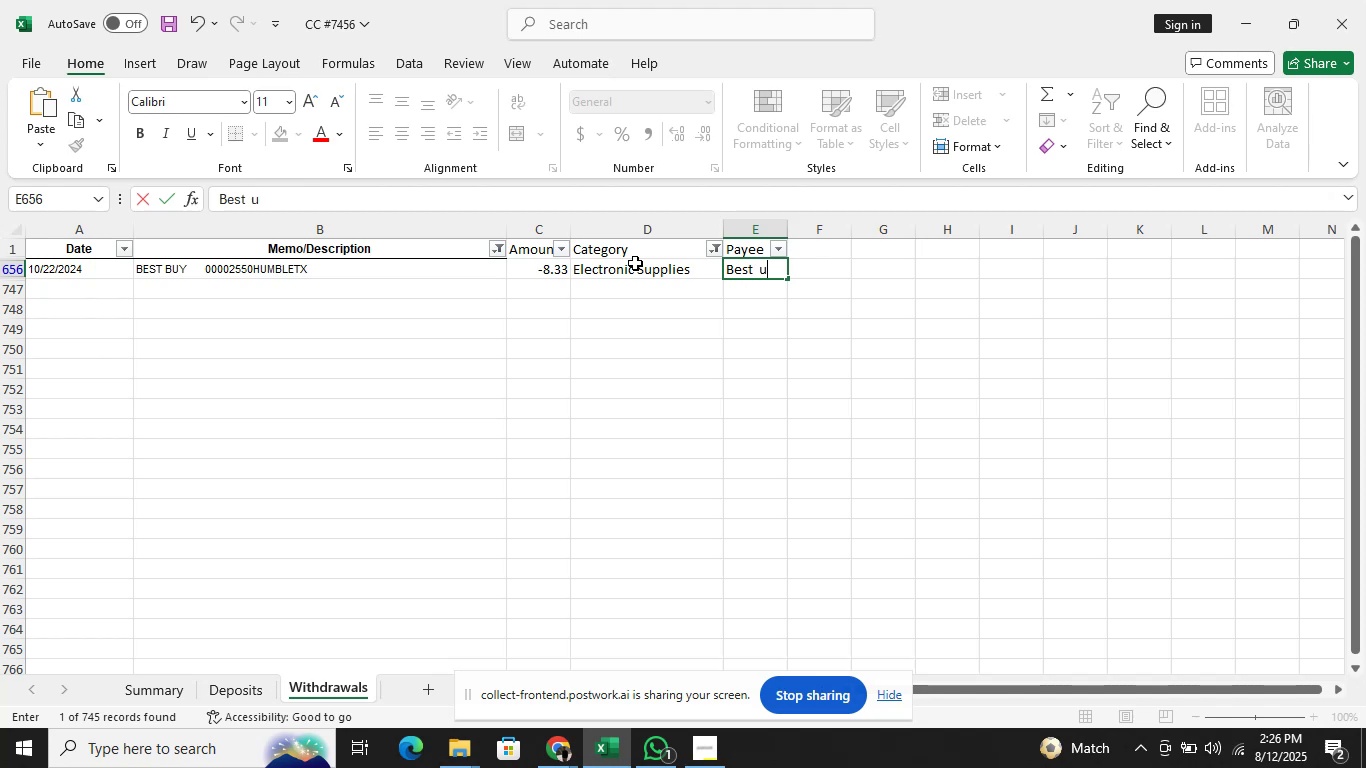 
key(Enter)
 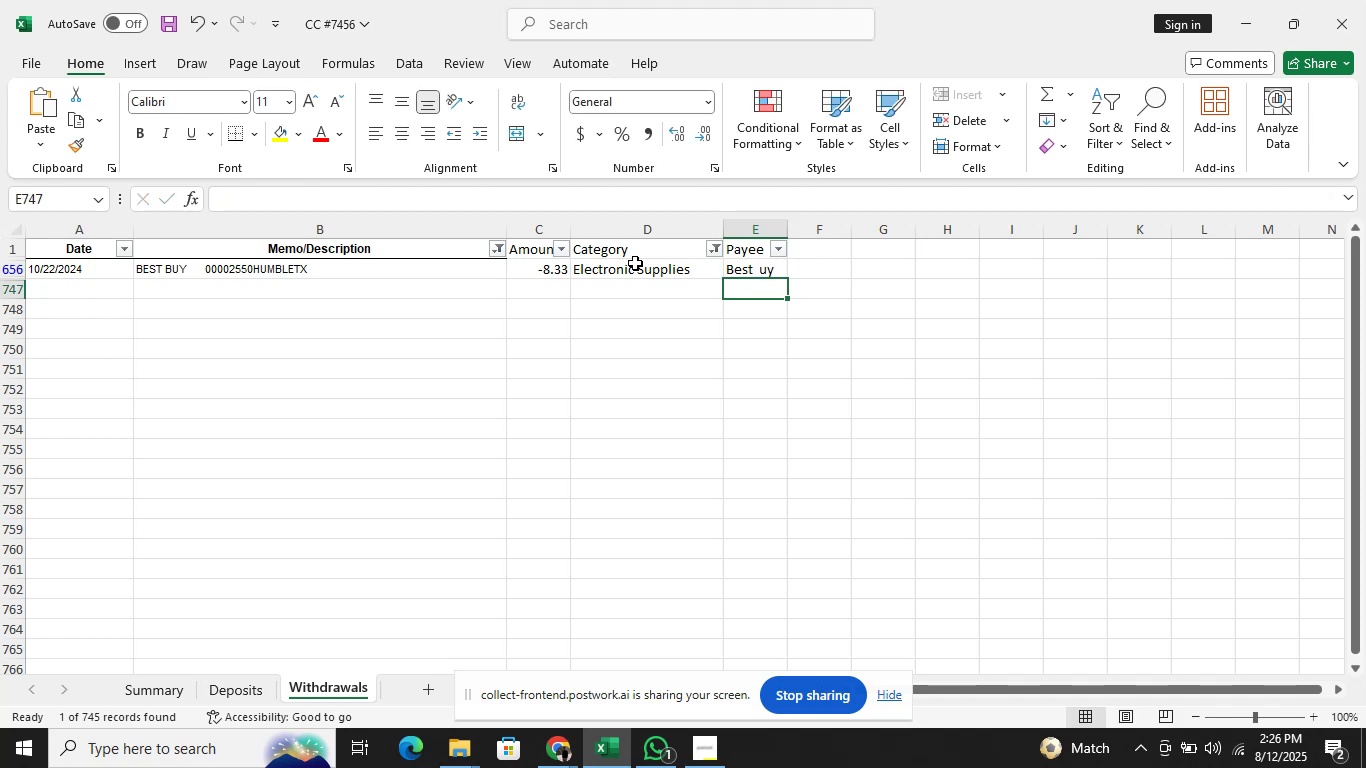 
key(ArrowUp)
 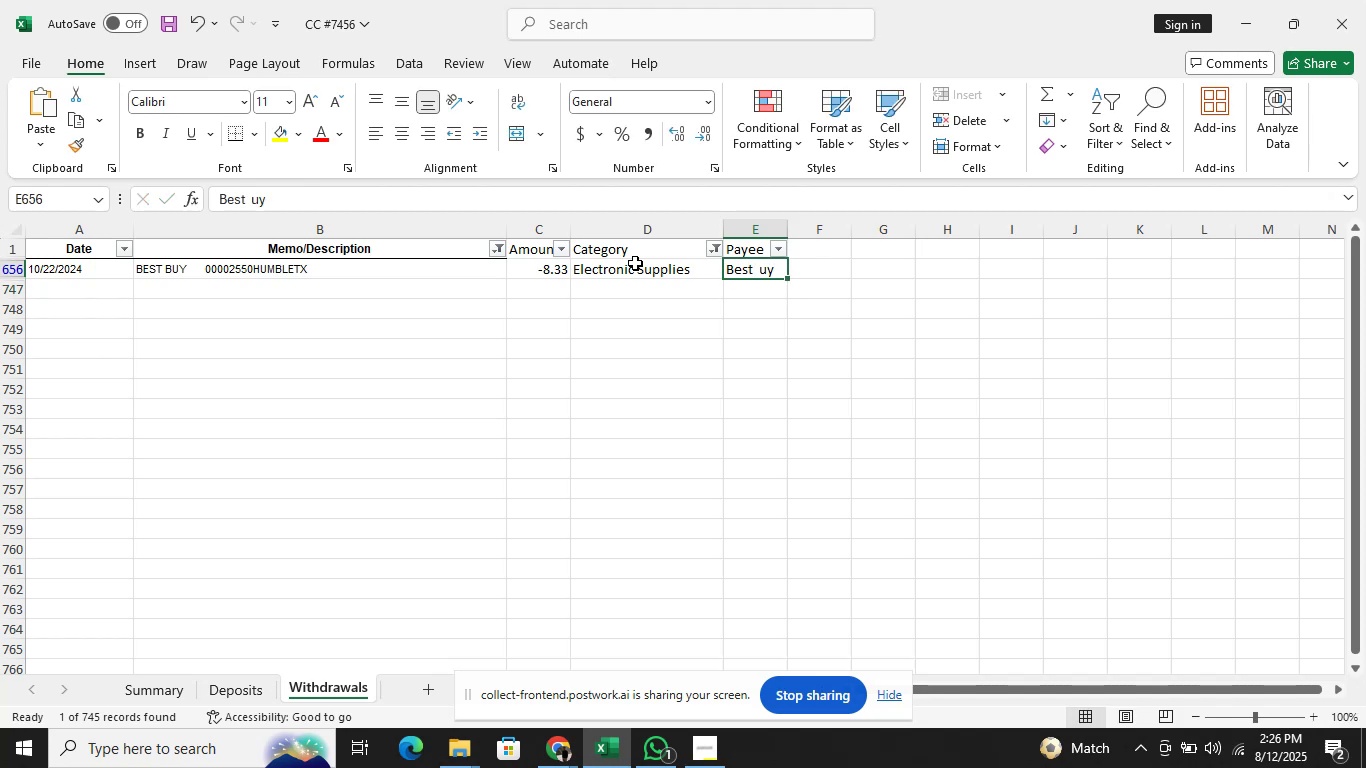 
key(F2)
 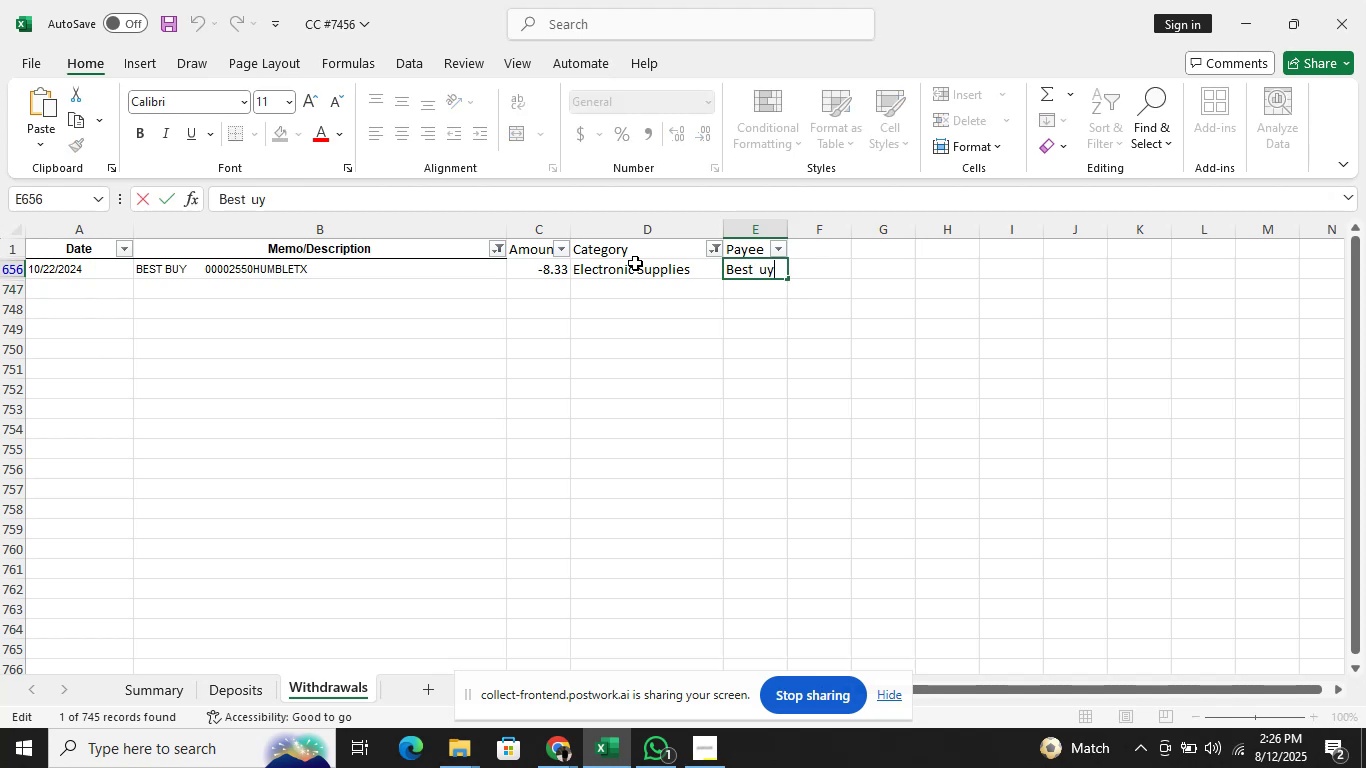 
key(ArrowLeft)
 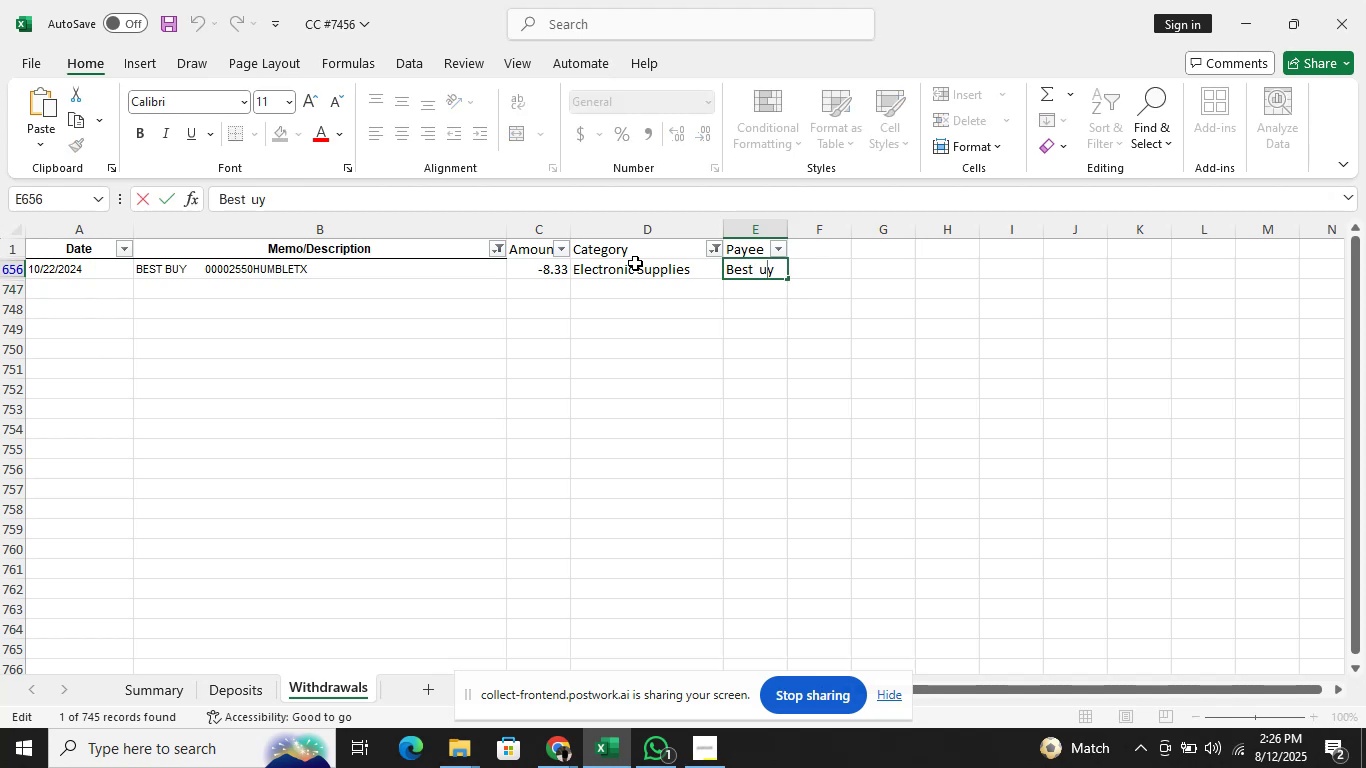 
key(ArrowLeft)
 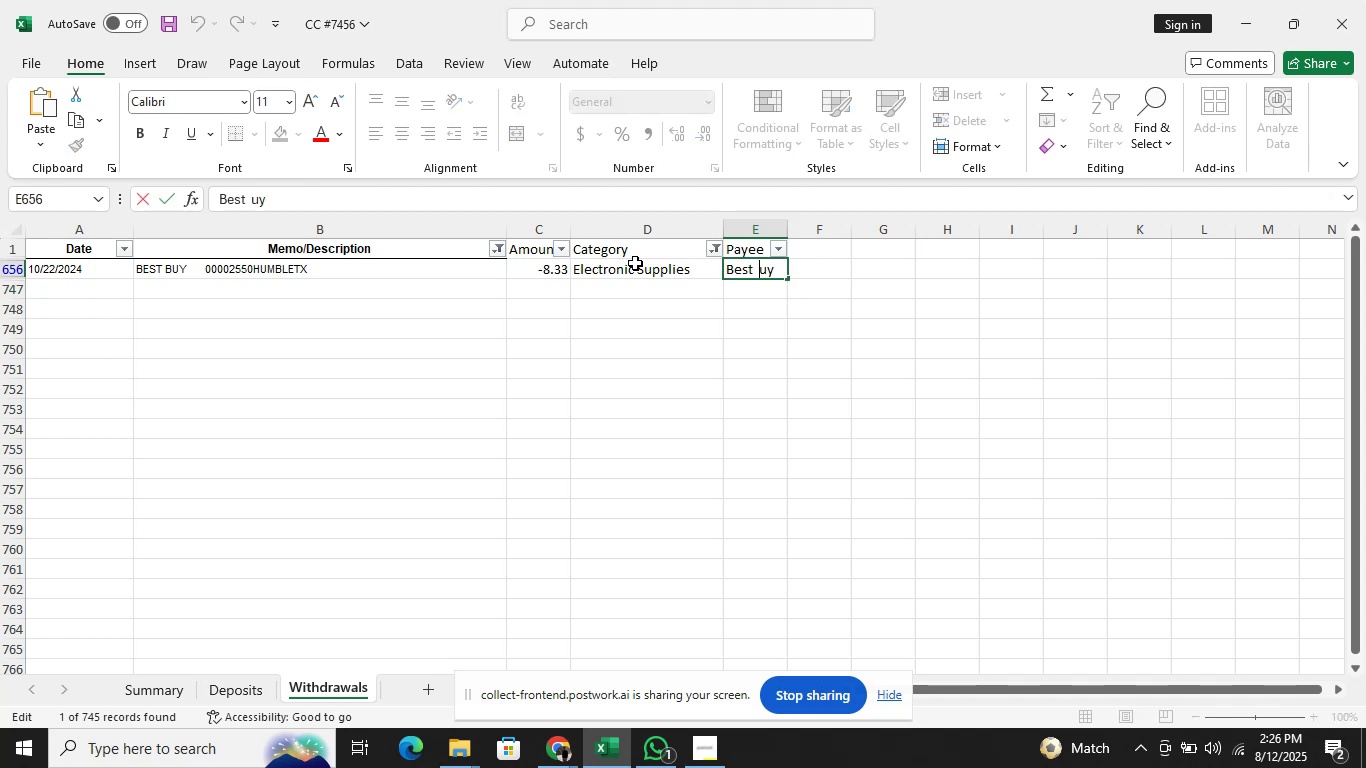 
key(Shift+ShiftLeft)
 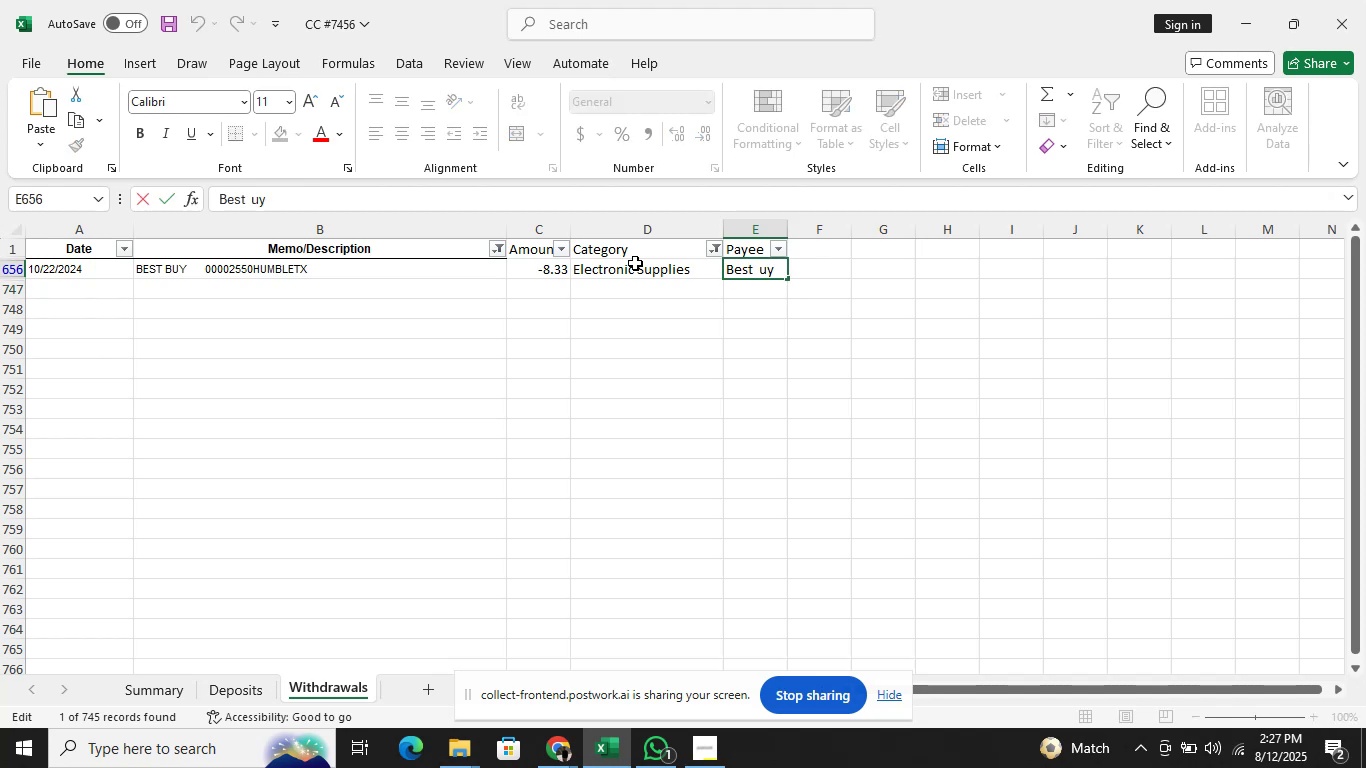 
key(Shift+B)
 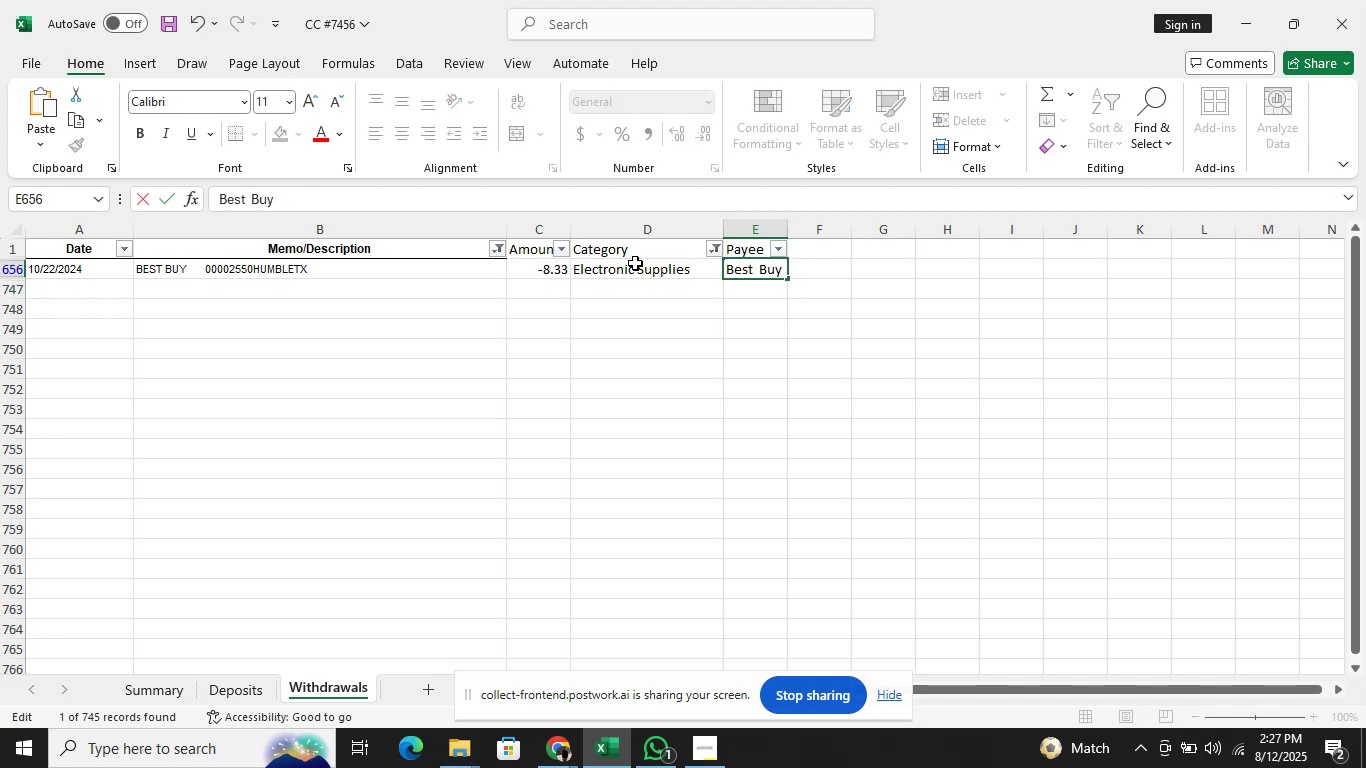 
key(Enter)
 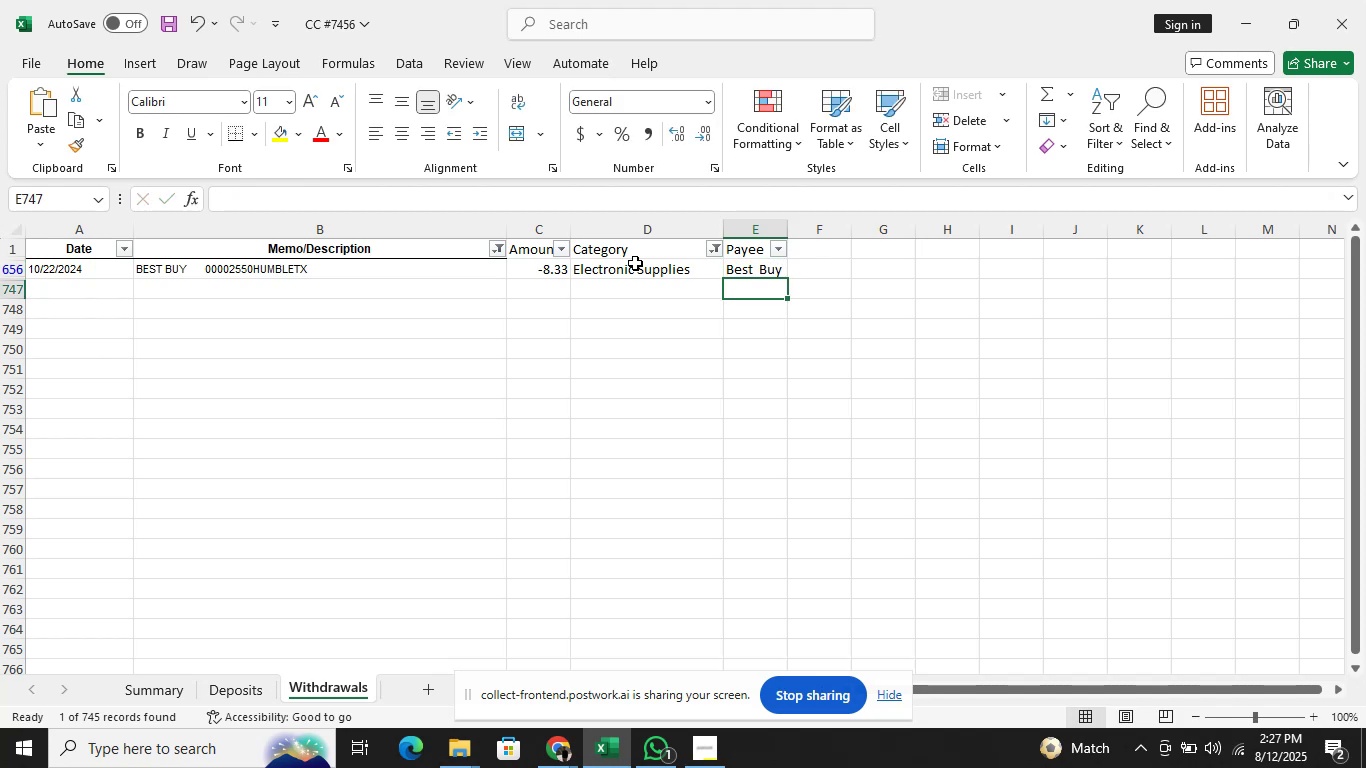 
key(ArrowUp)
 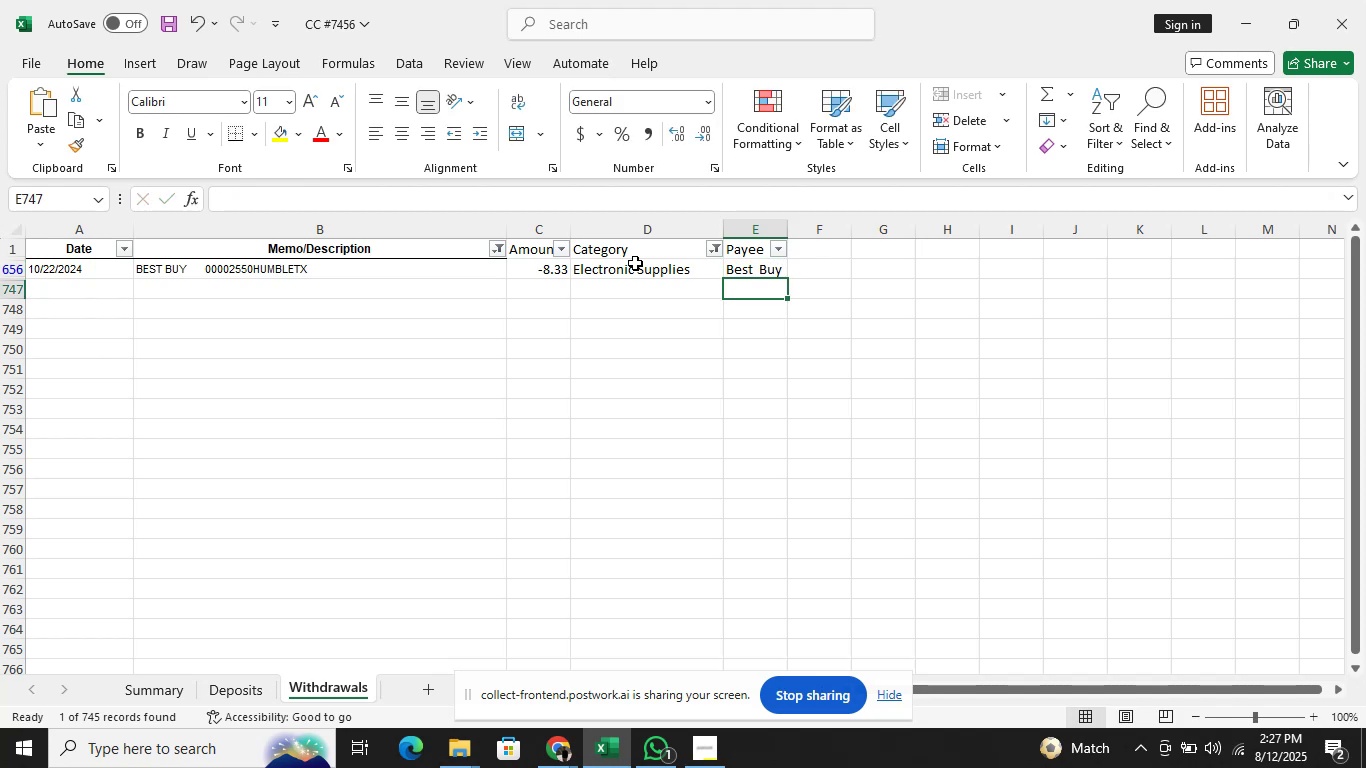 
key(ArrowUp)
 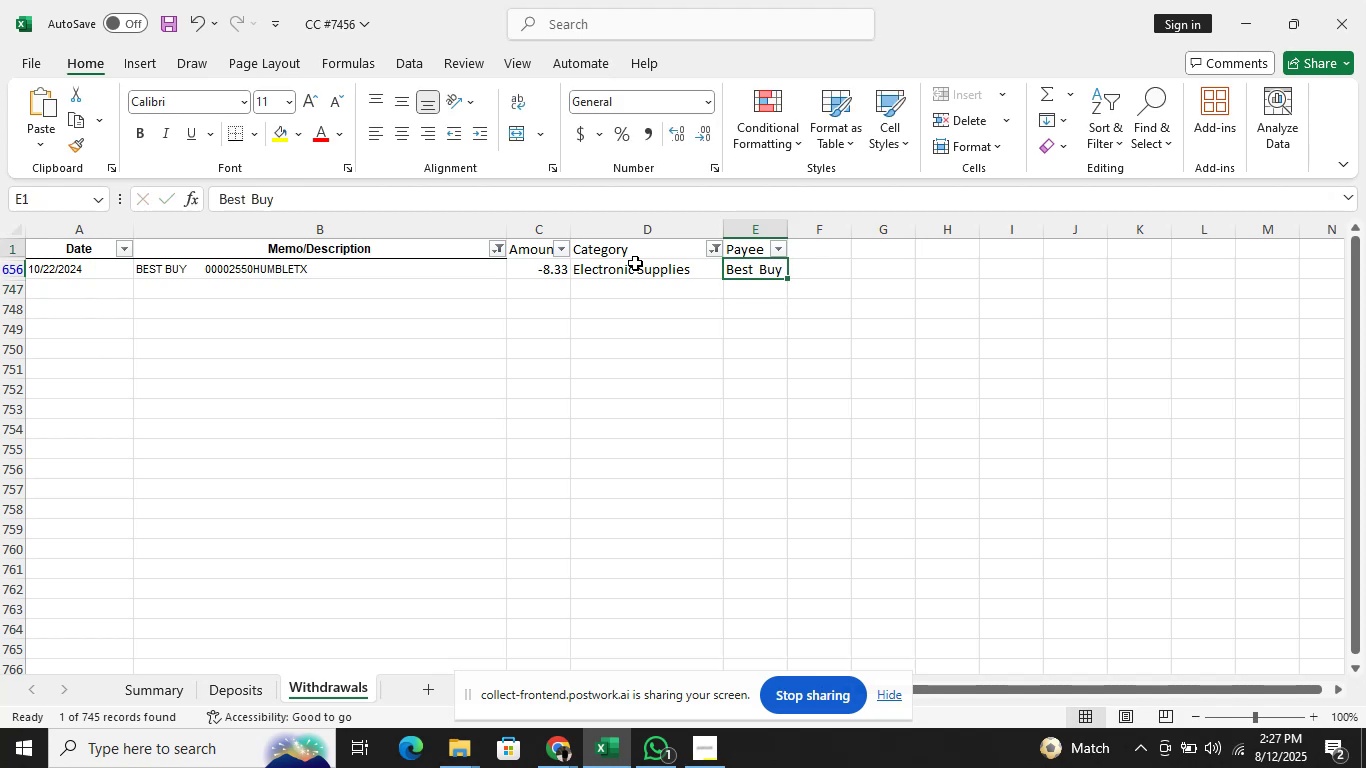 
key(ArrowUp)
 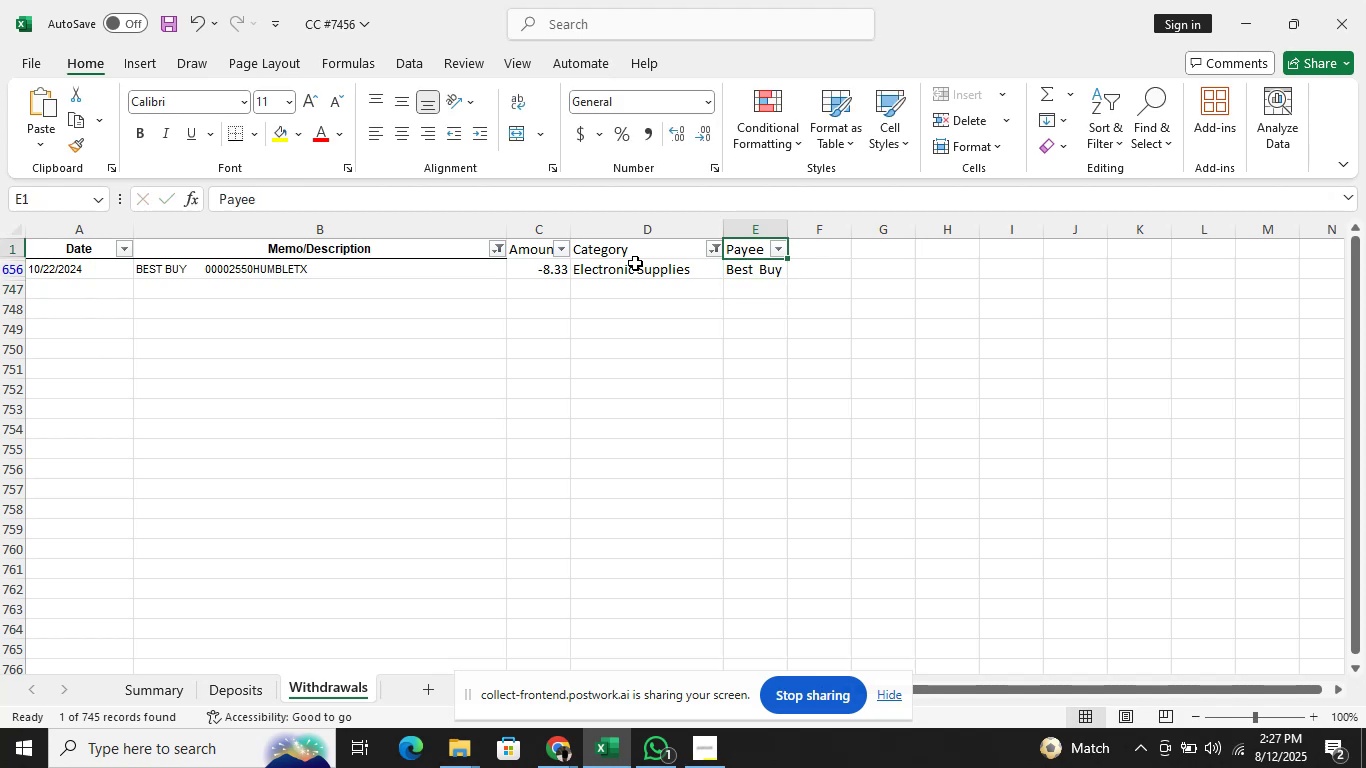 
key(ArrowLeft)
 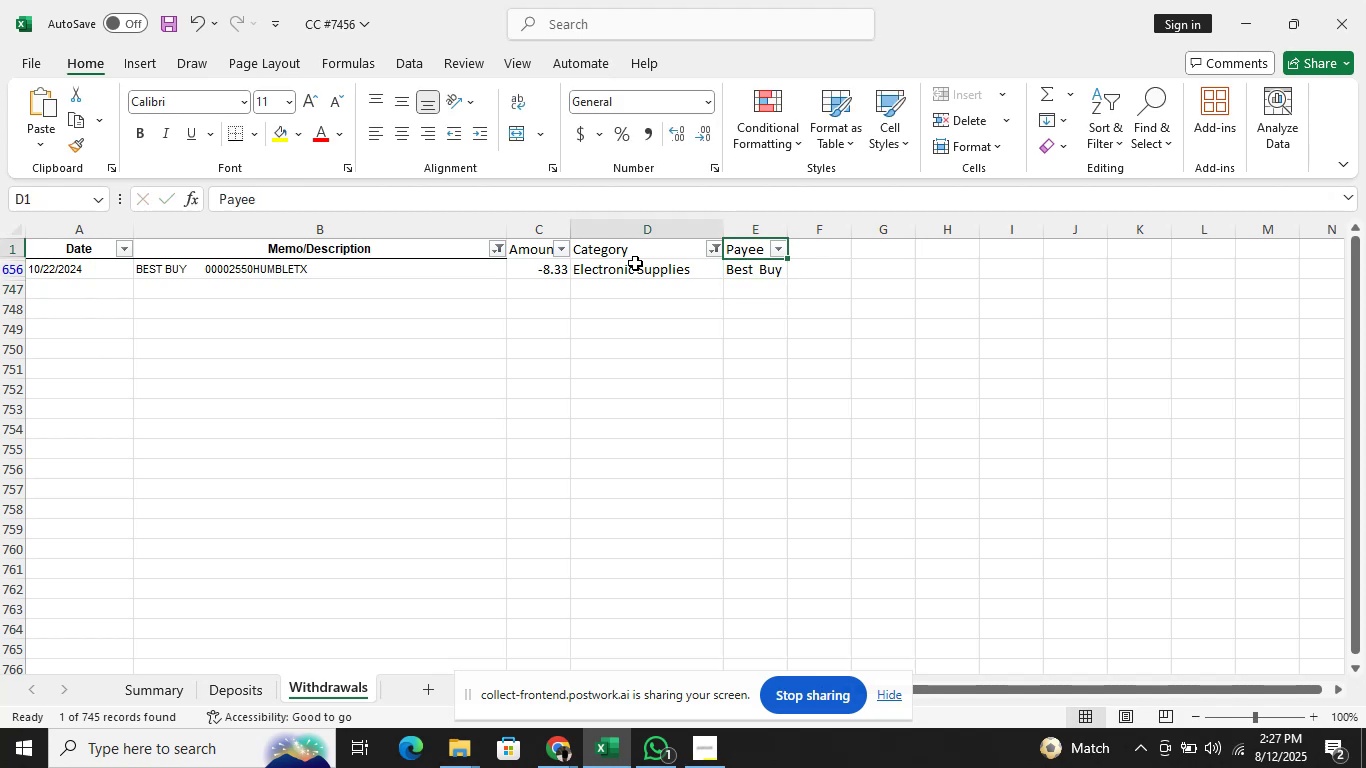 
key(ArrowLeft)
 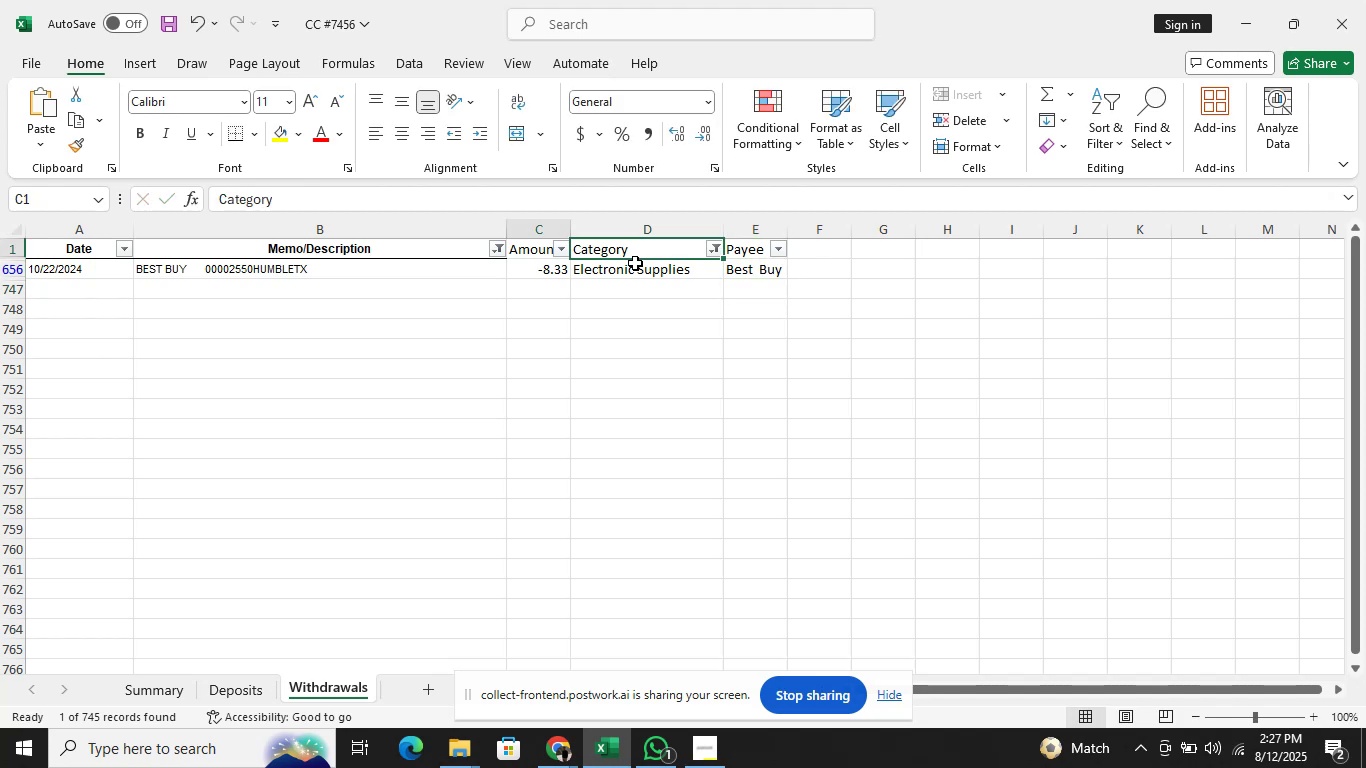 
key(ArrowLeft)
 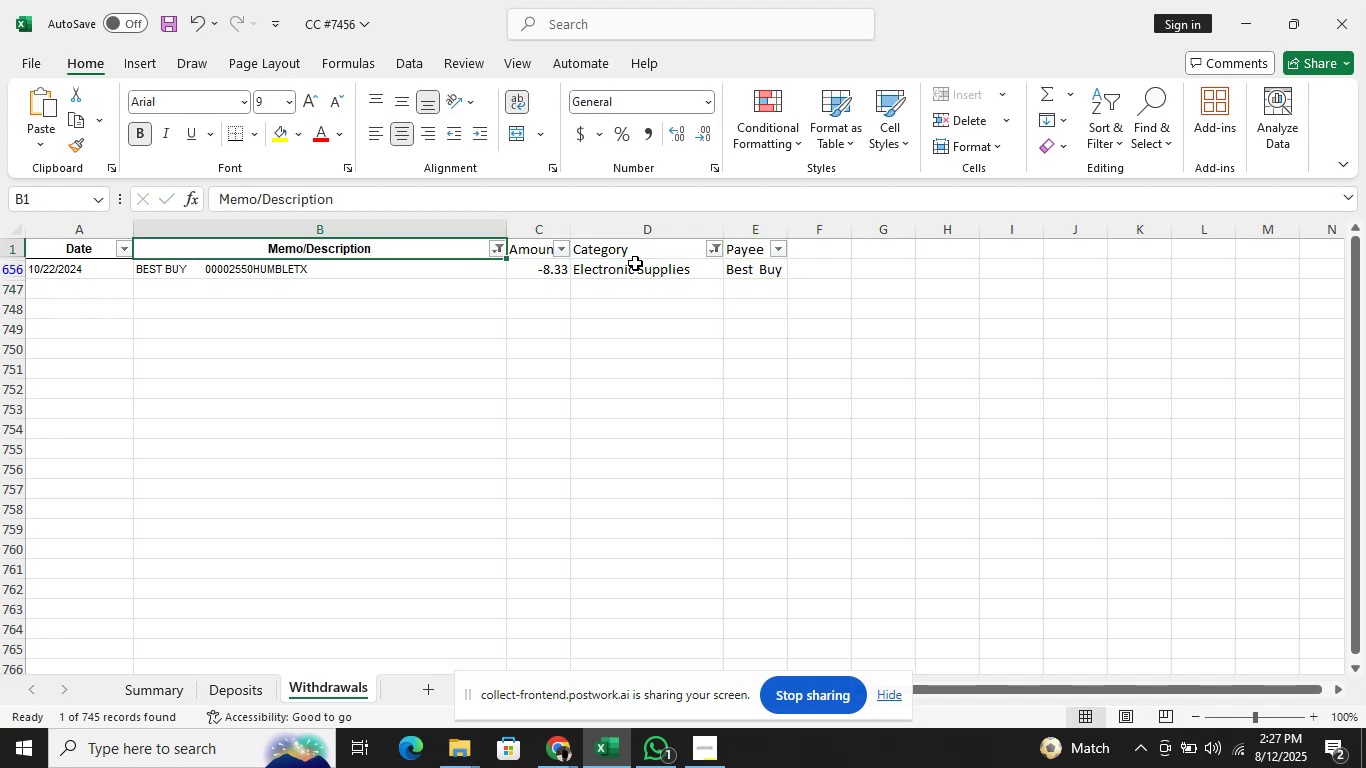 
key(Alt+AltLeft)
 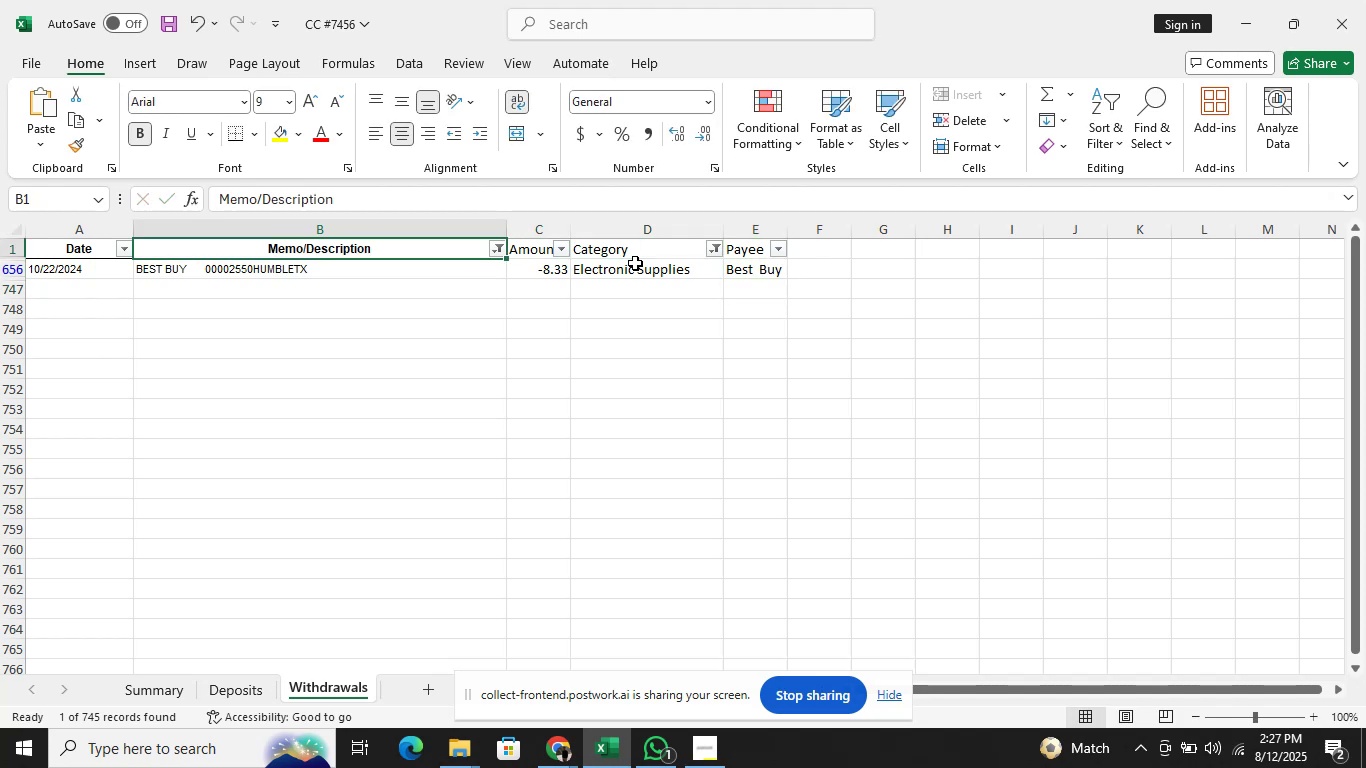 
key(Alt+ArrowDown)
 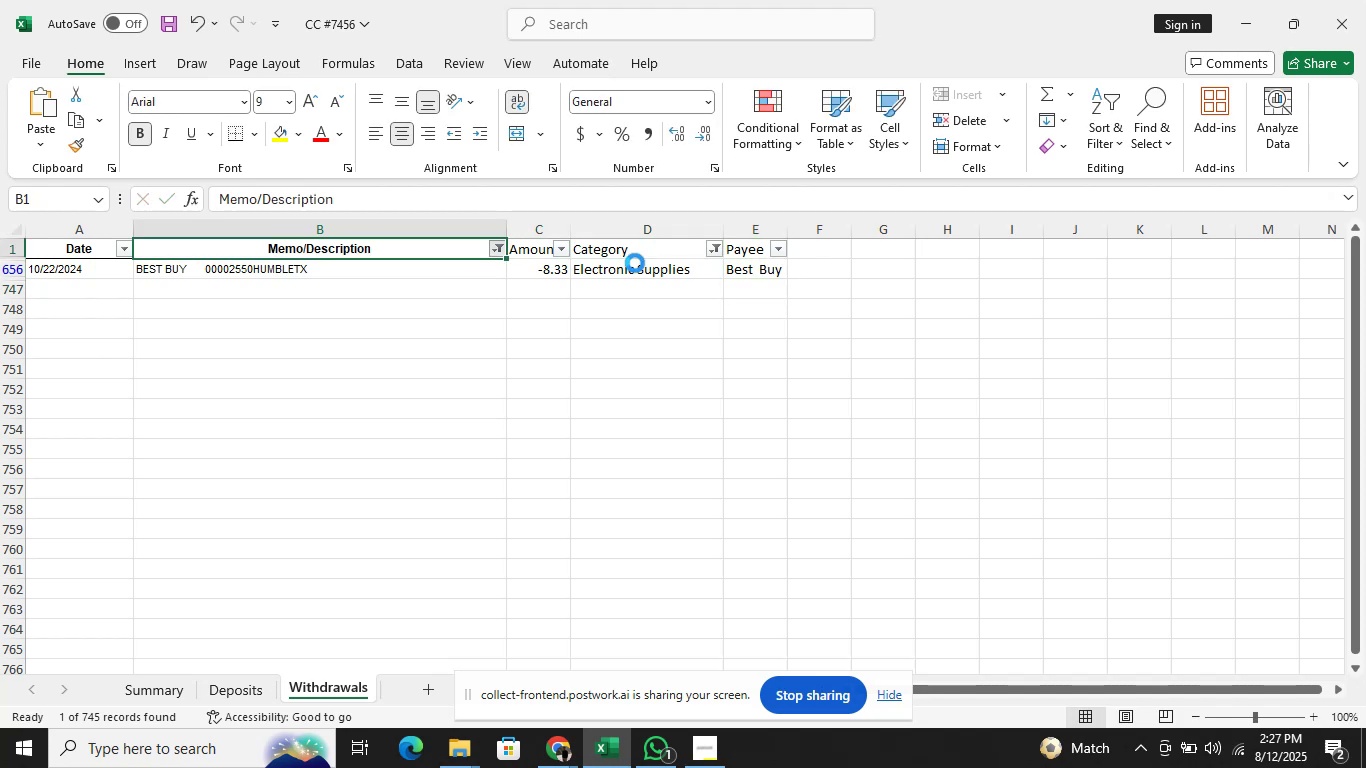 
key(ArrowDown)
 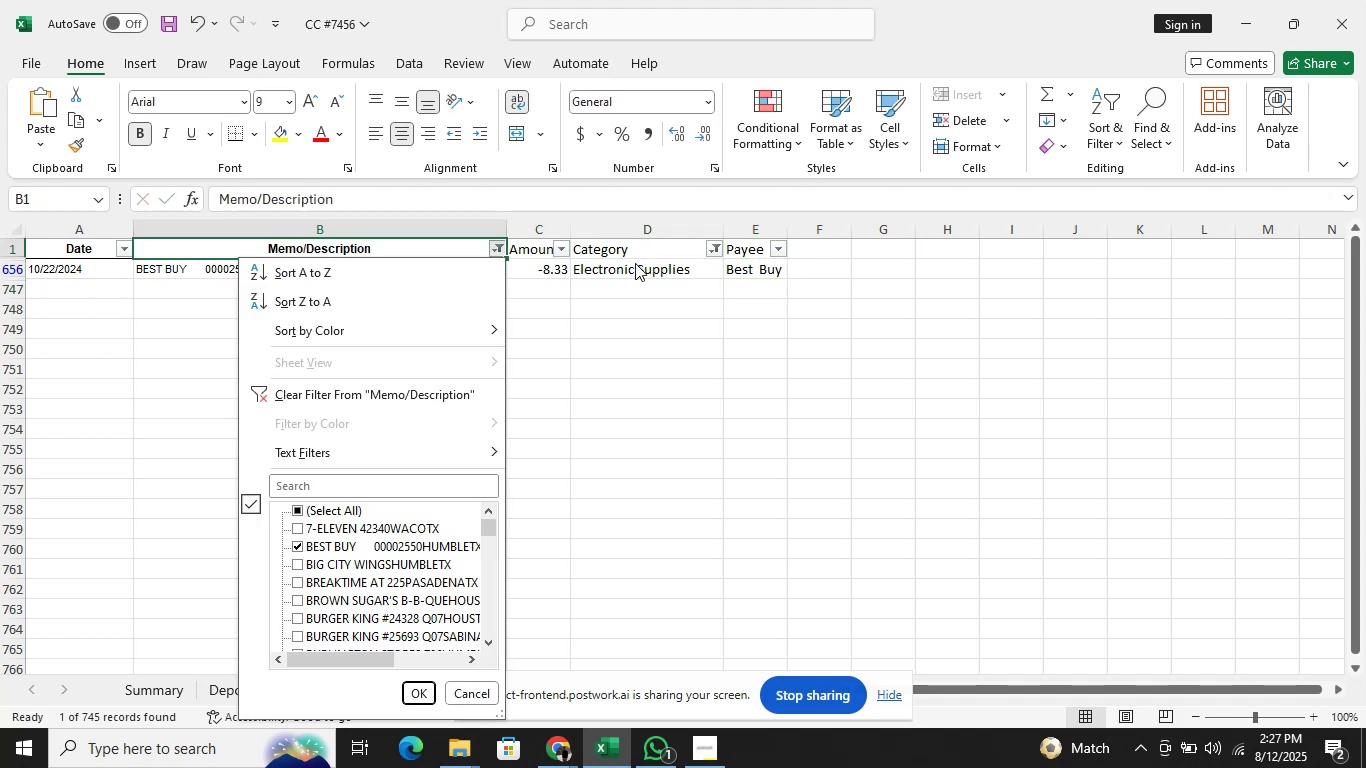 
key(ArrowDown)
 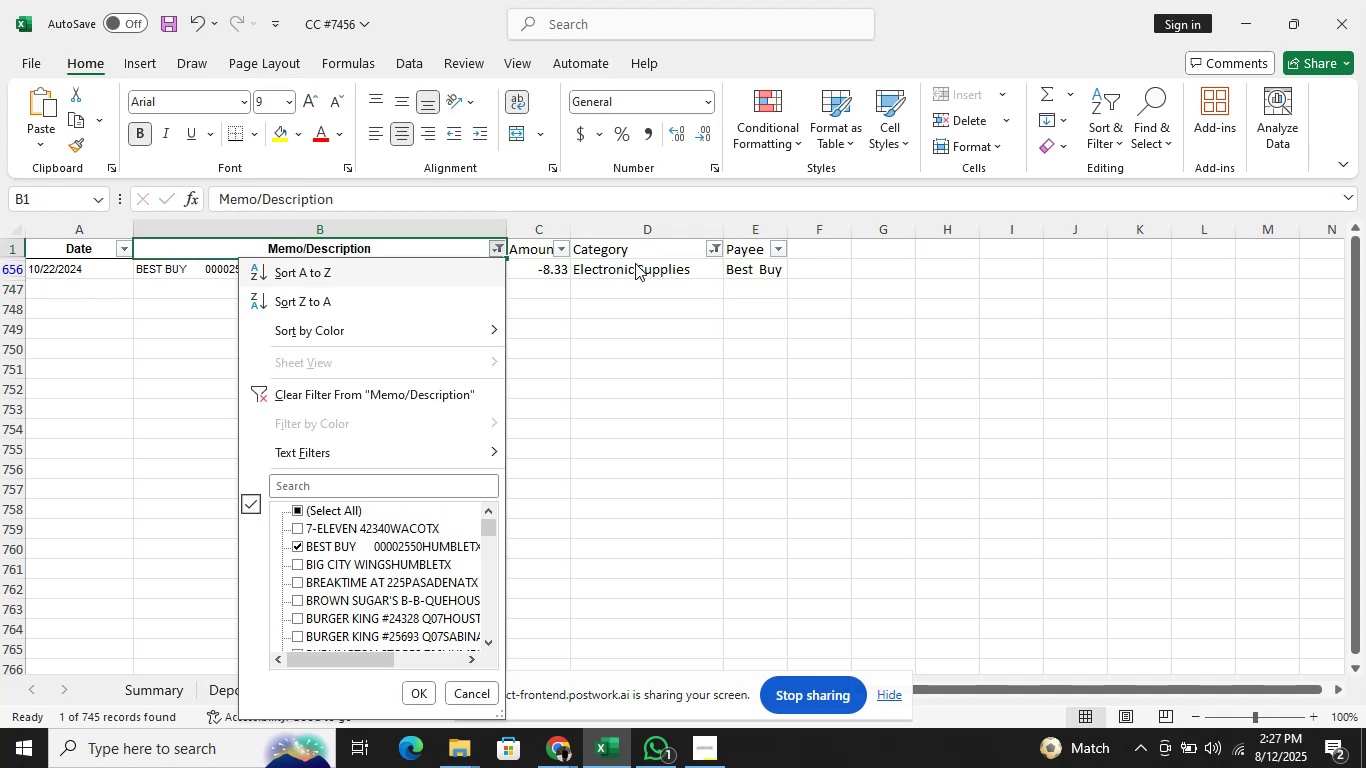 
key(ArrowDown)
 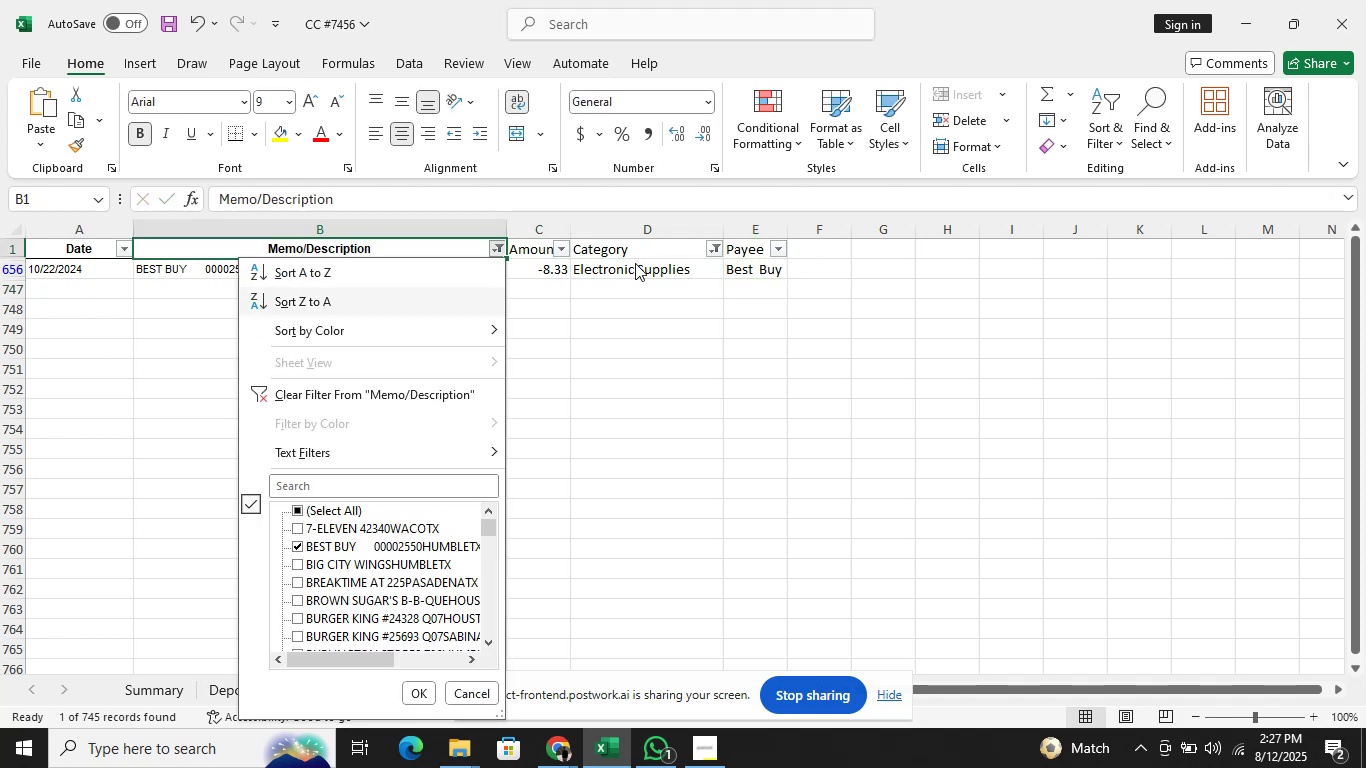 
key(ArrowDown)
 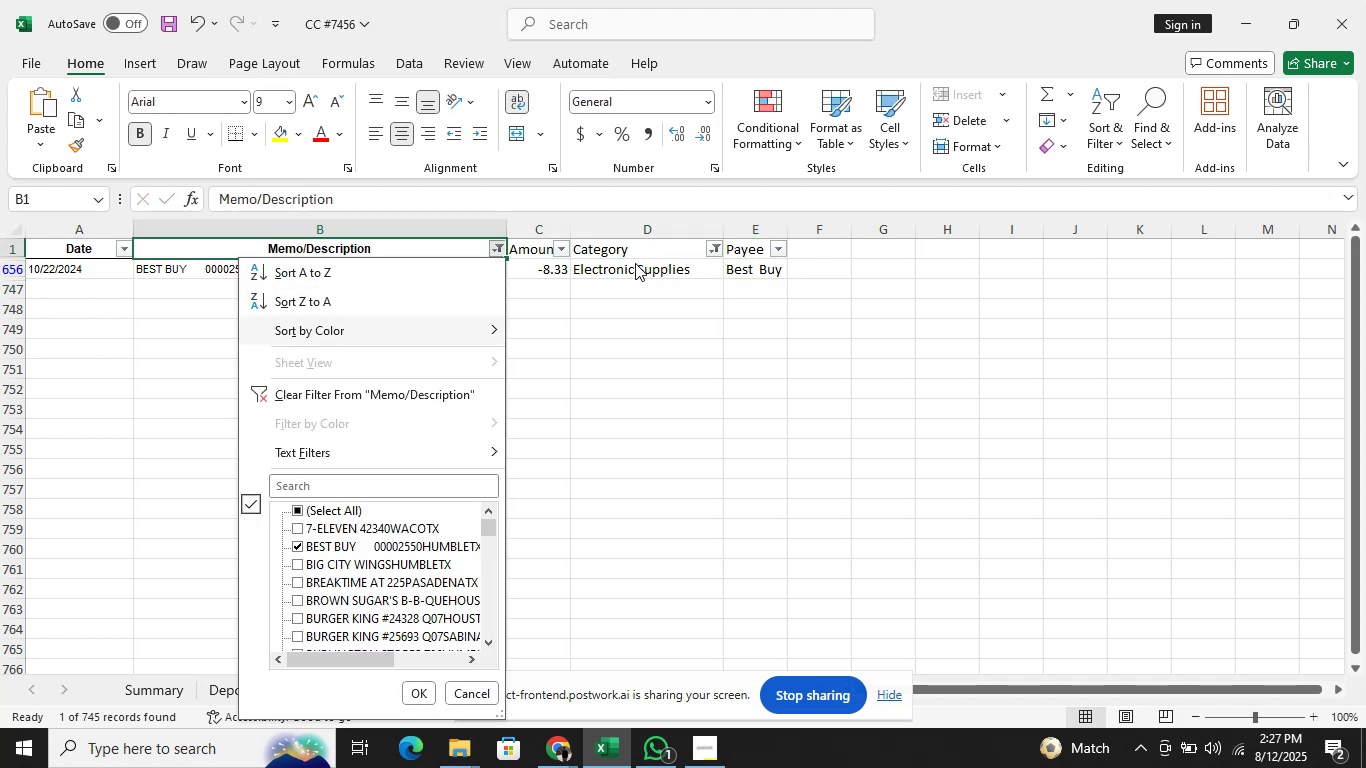 
key(ArrowDown)
 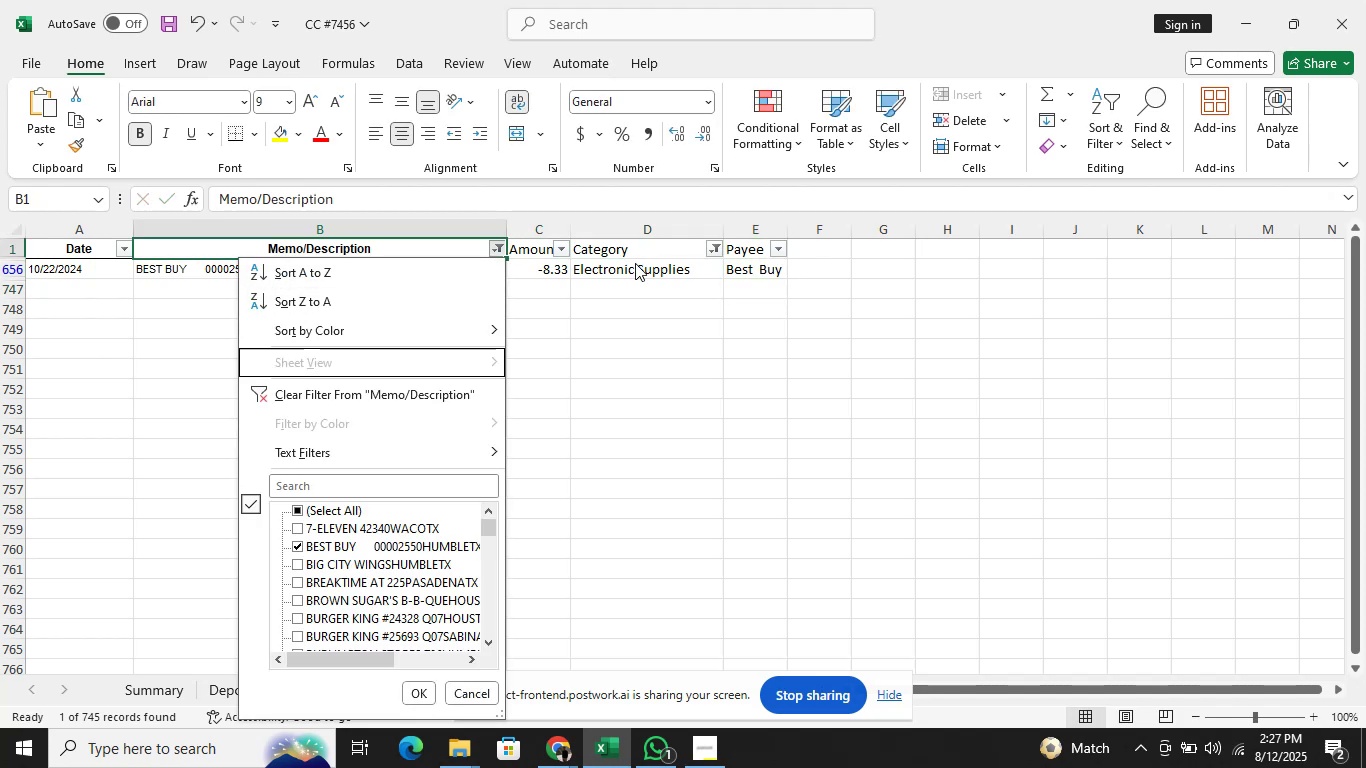 
key(ArrowDown)
 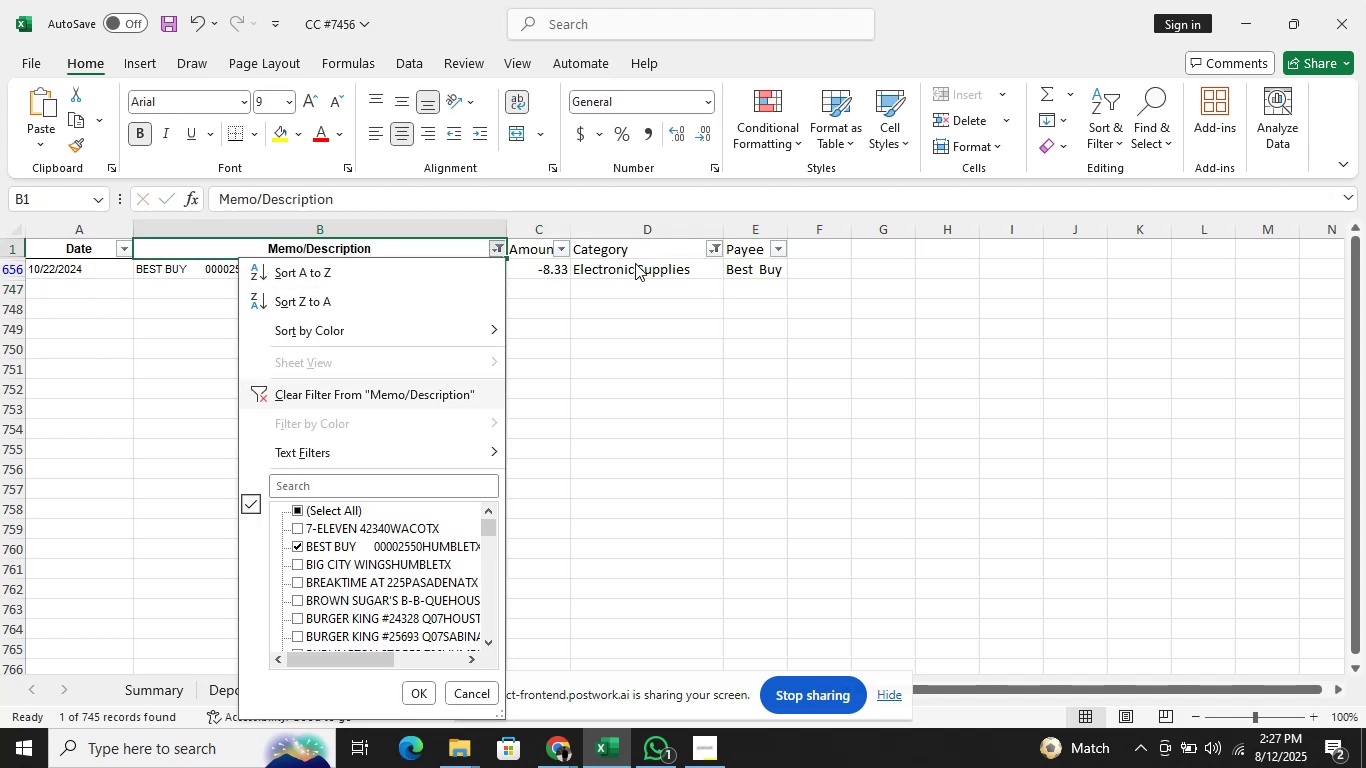 
key(ArrowDown)
 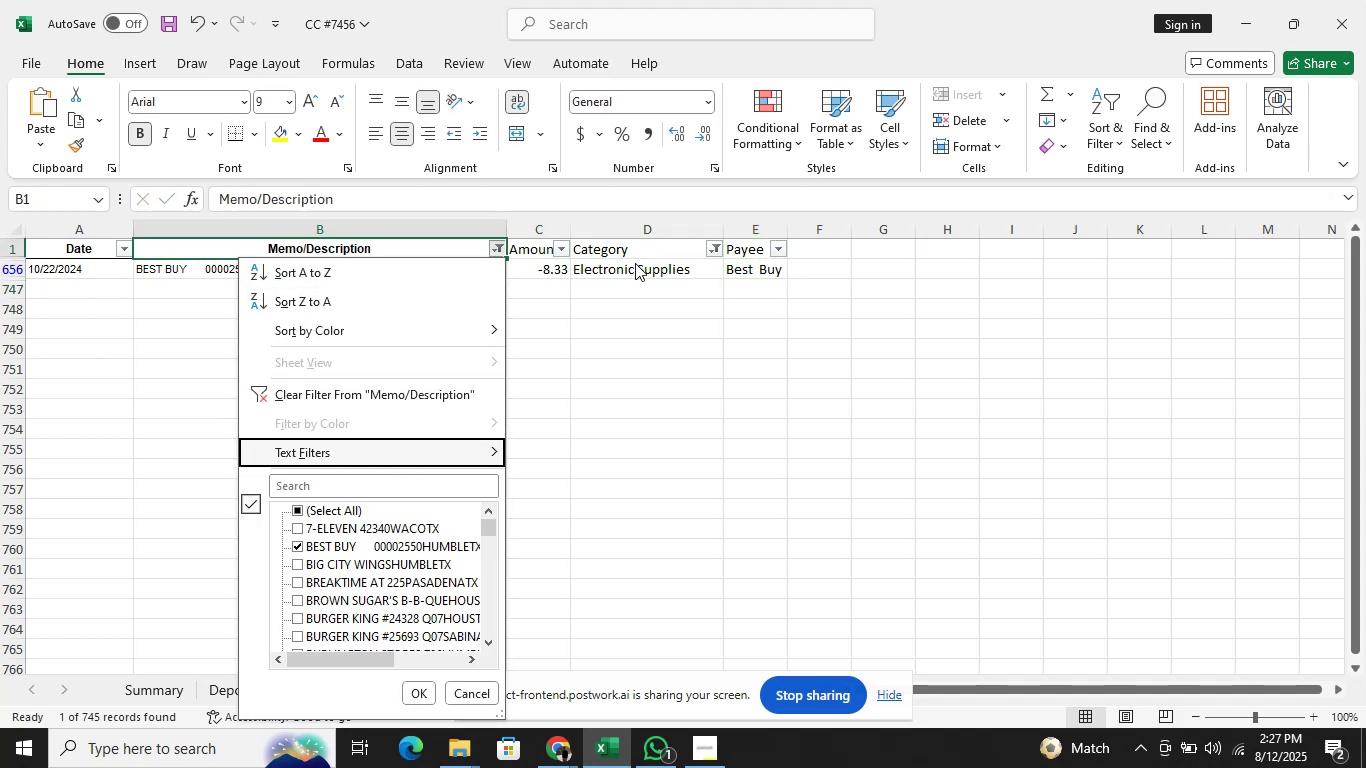 
key(ArrowDown)
 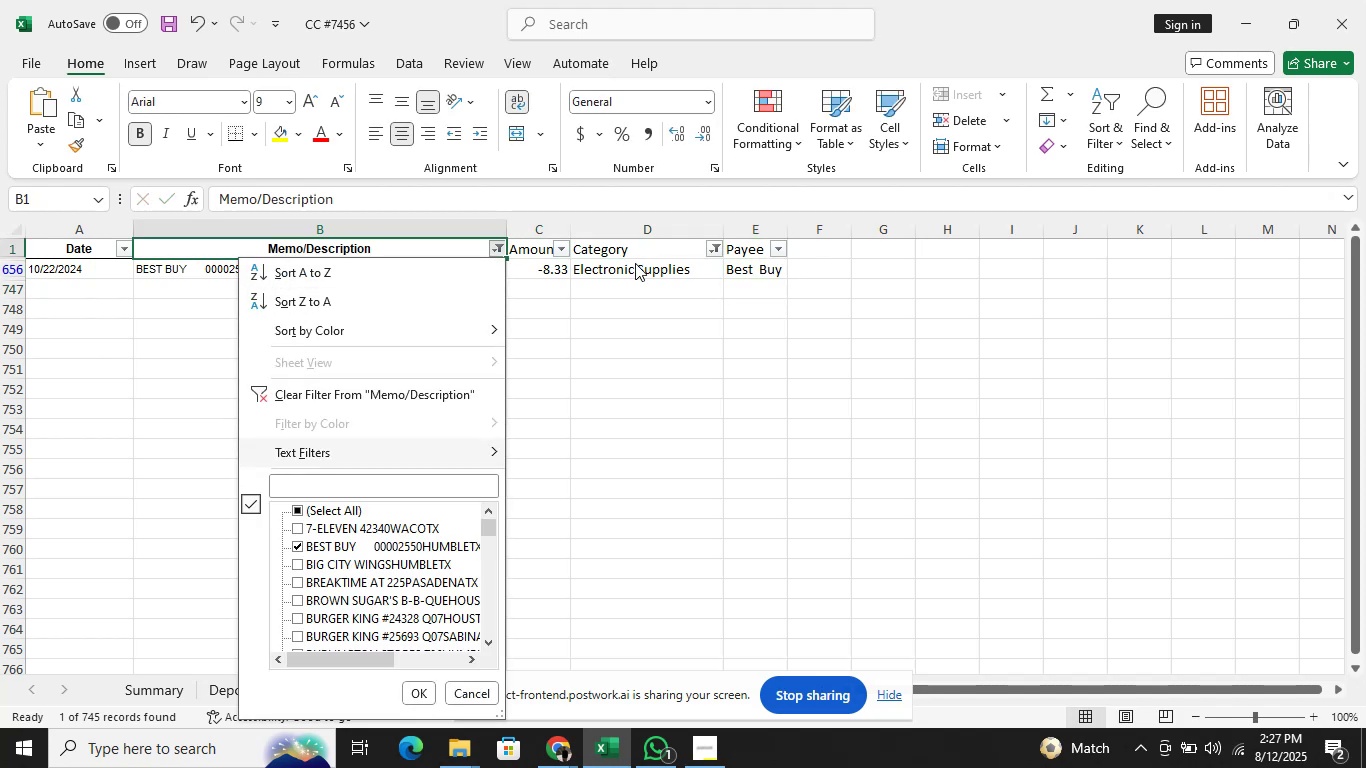 
key(ArrowDown)
 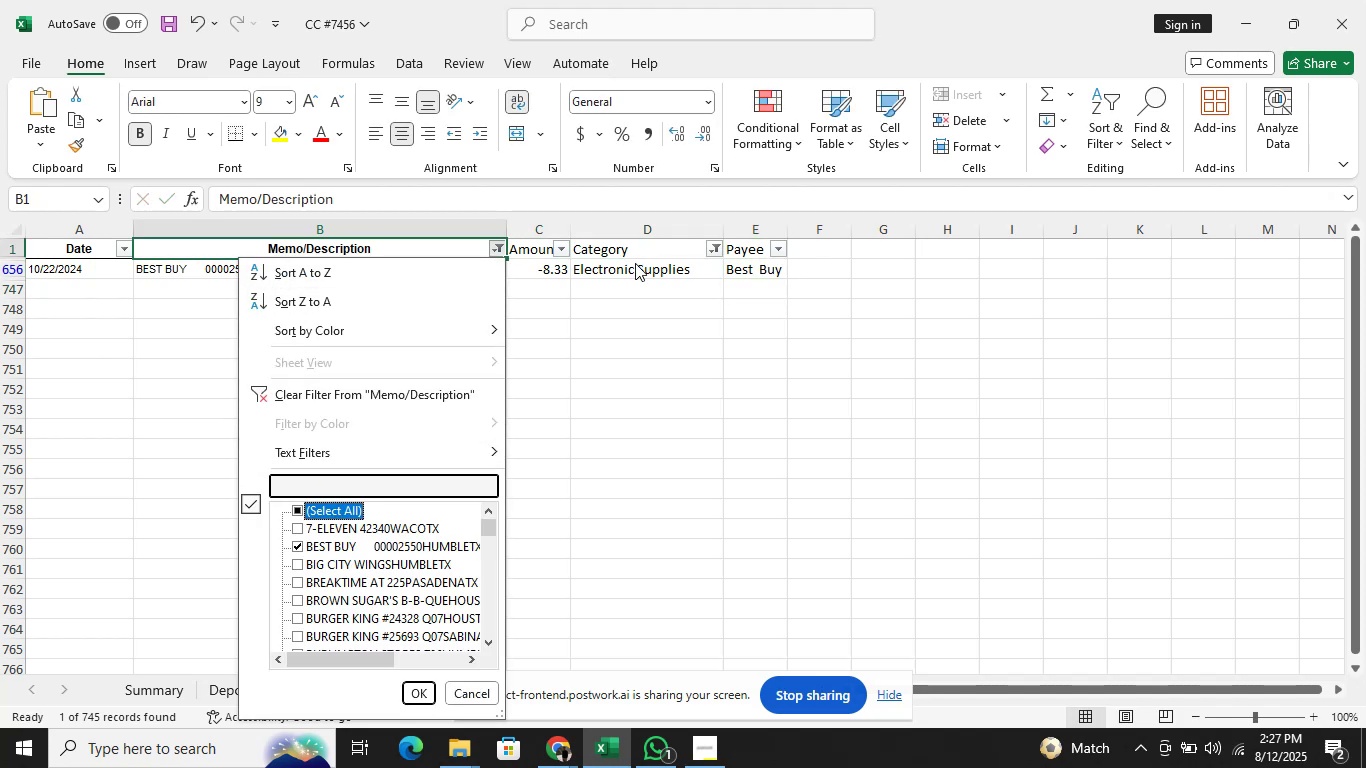 
key(ArrowDown)
 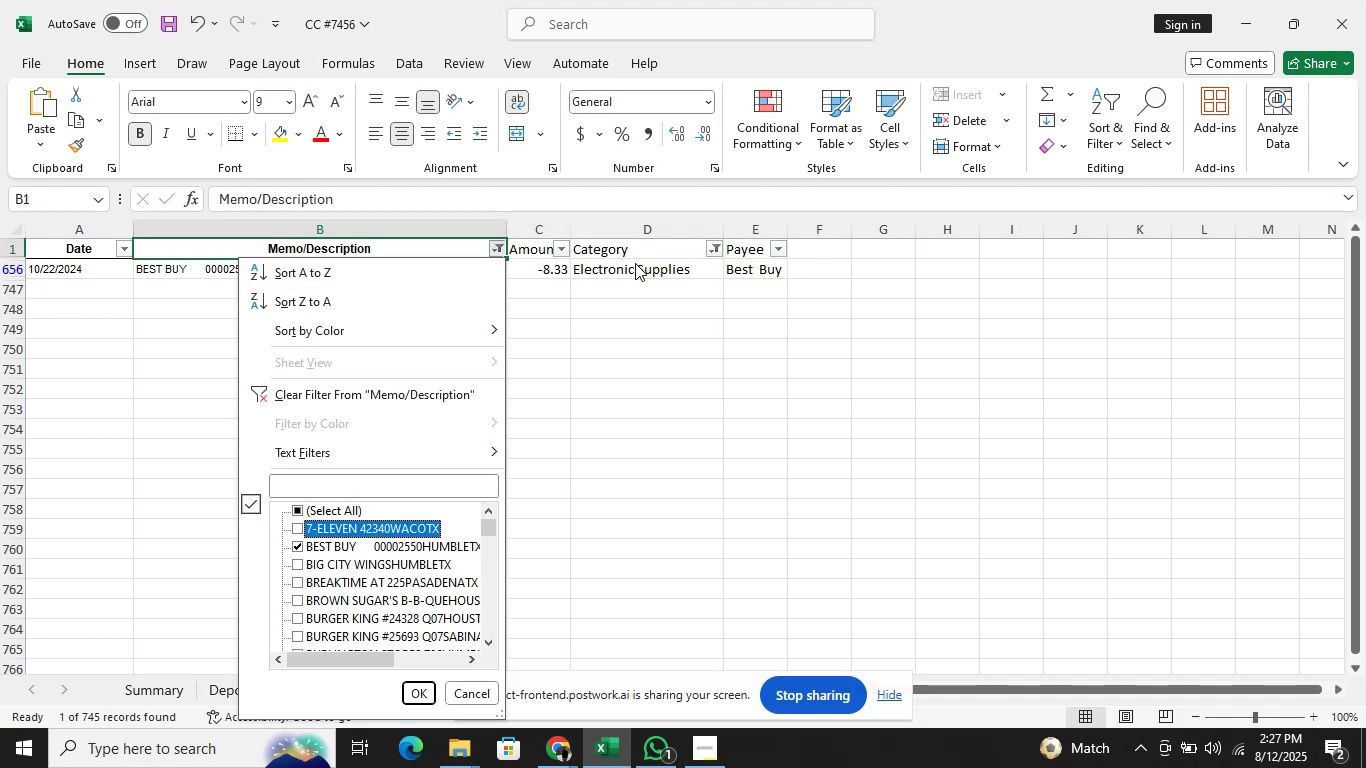 
key(Space)
 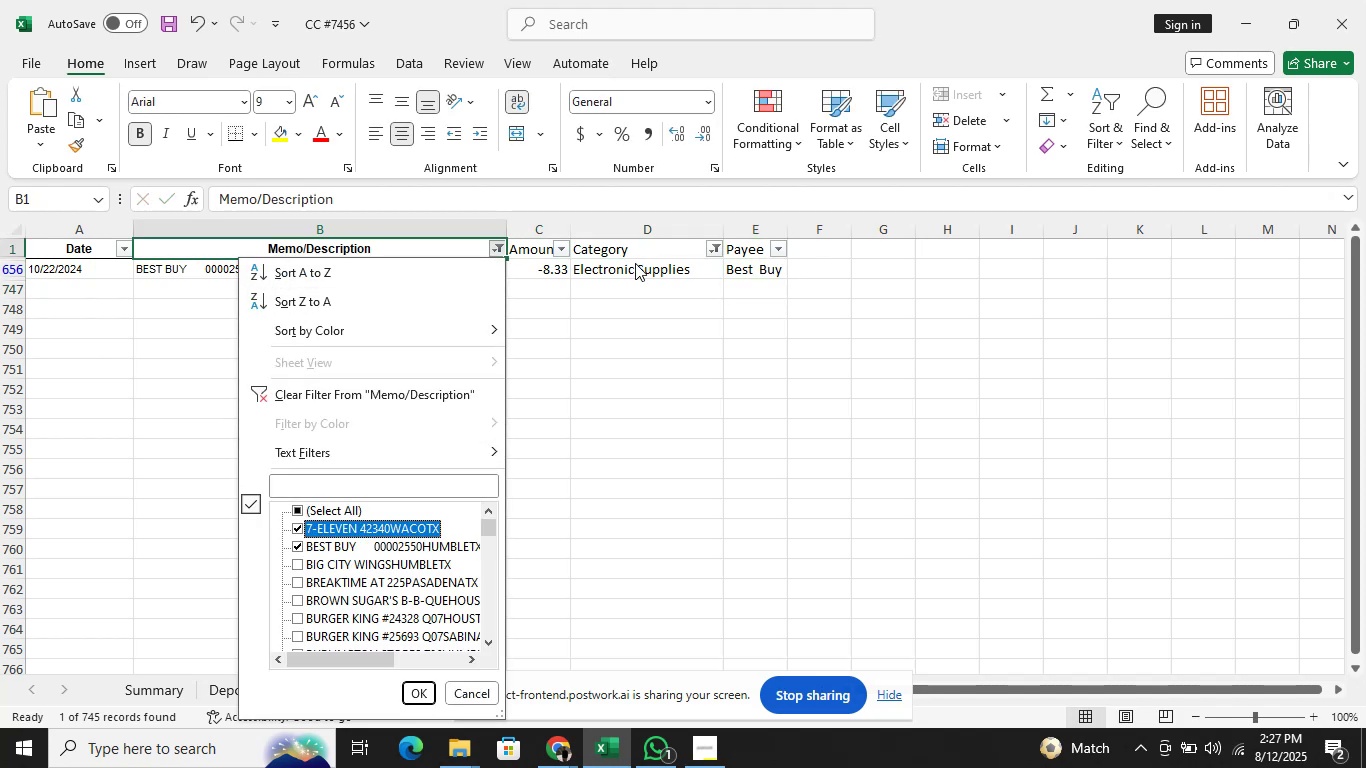 
key(Space)
 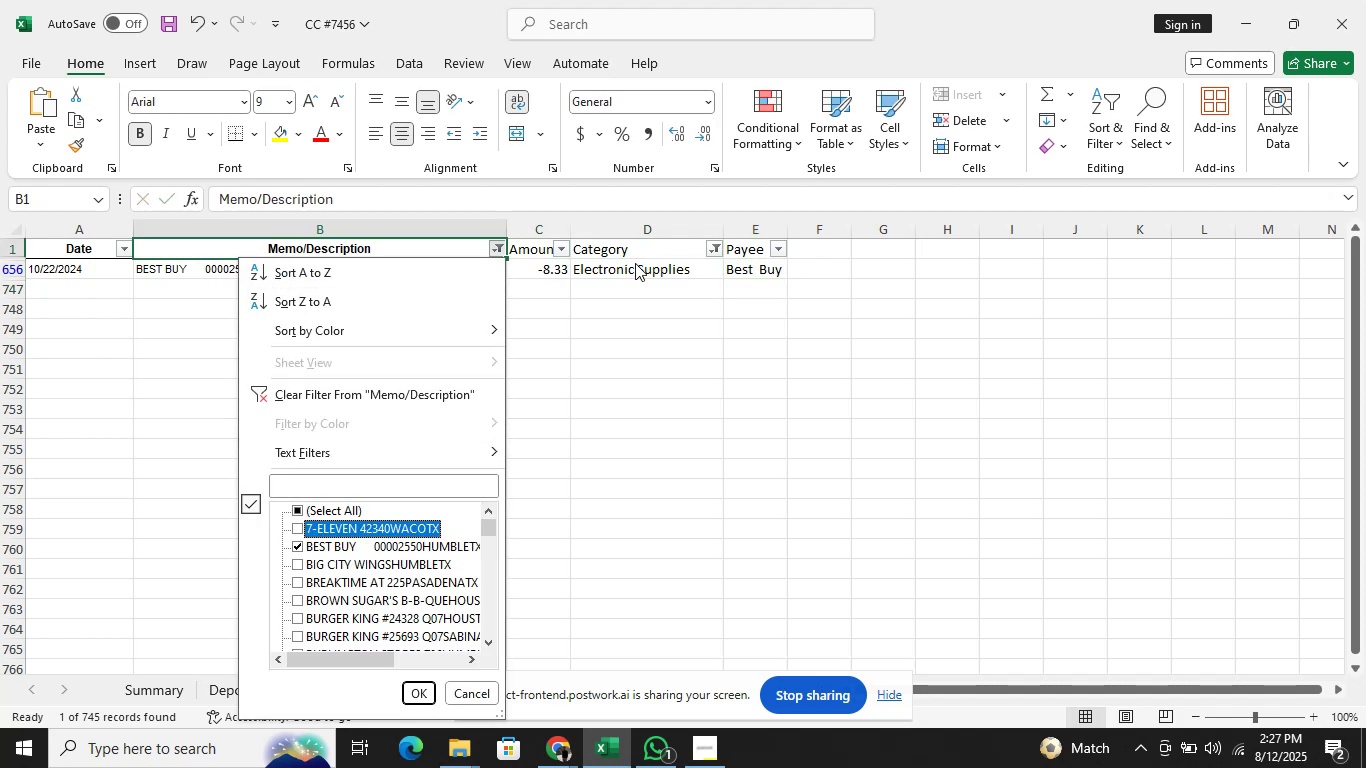 
key(ArrowDown)
 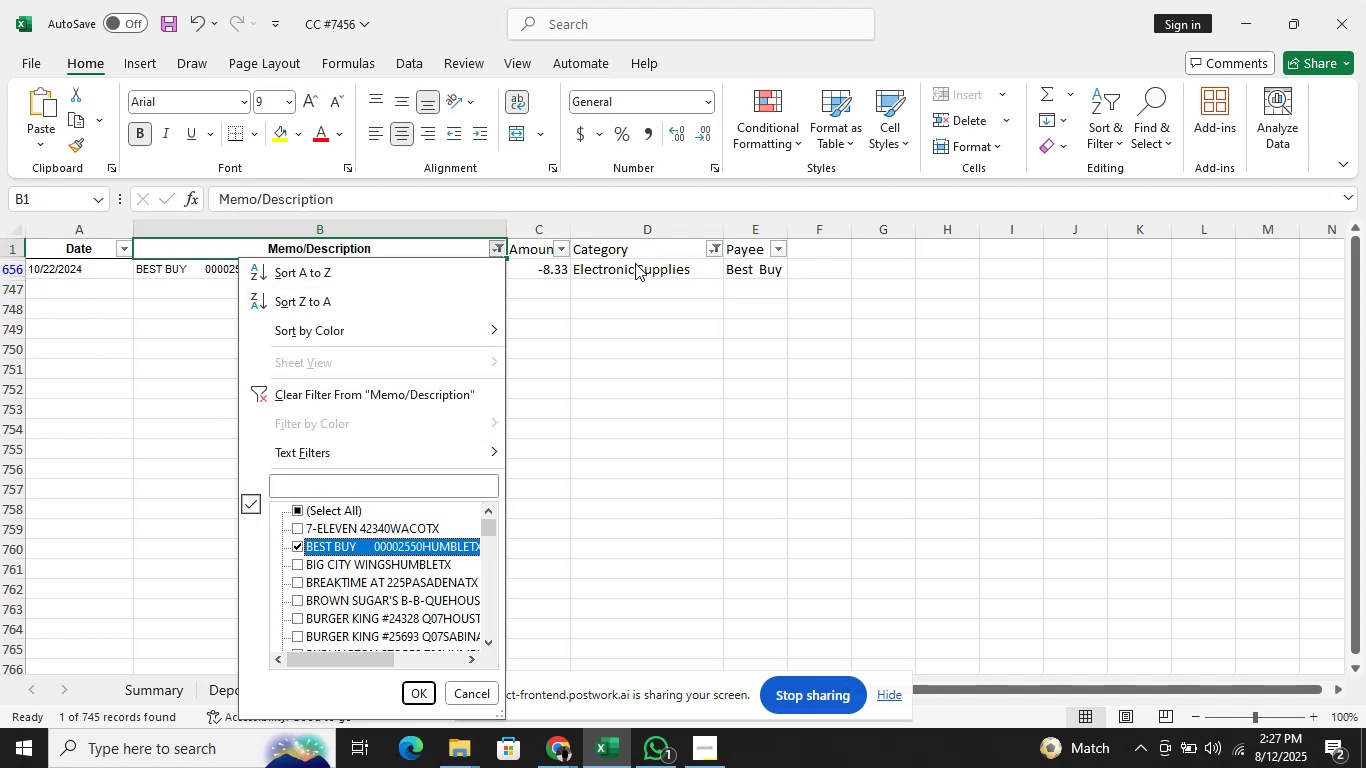 
key(Space)
 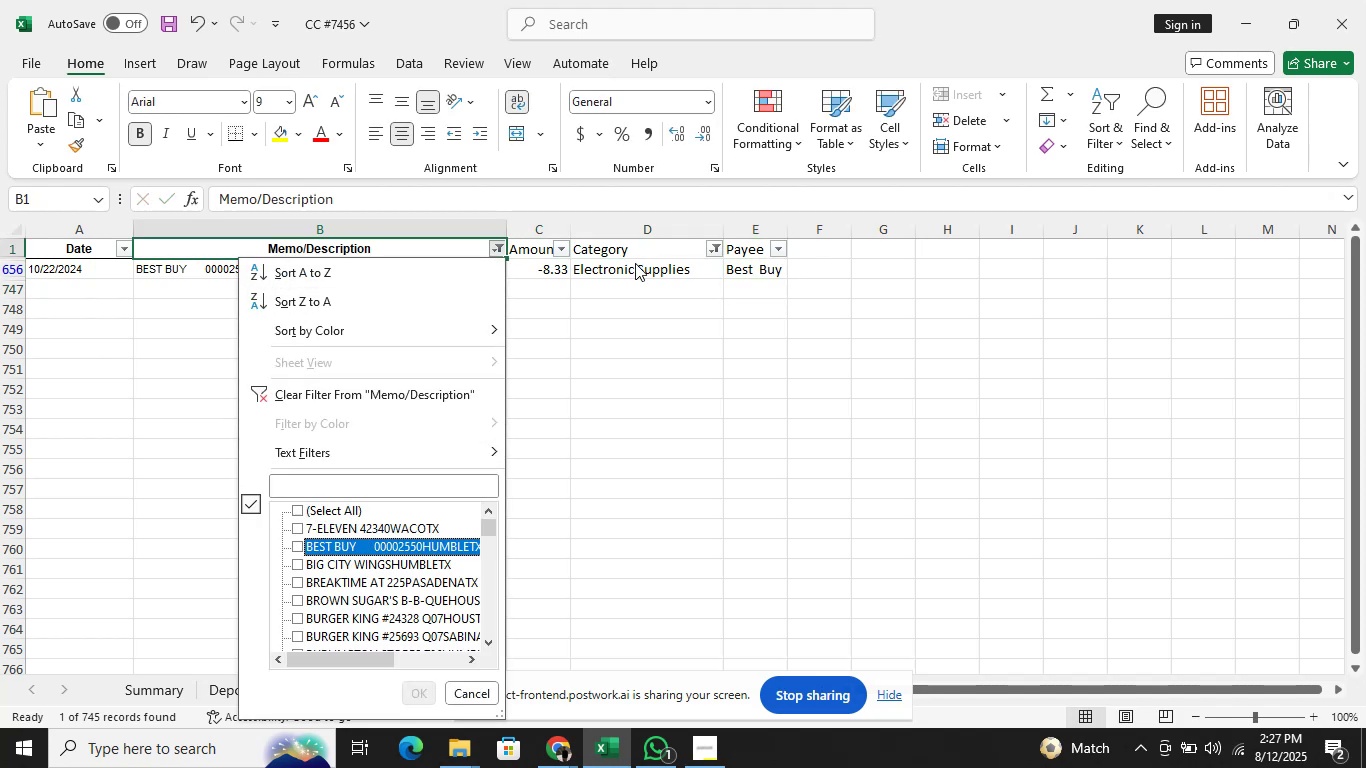 
key(ArrowDown)
 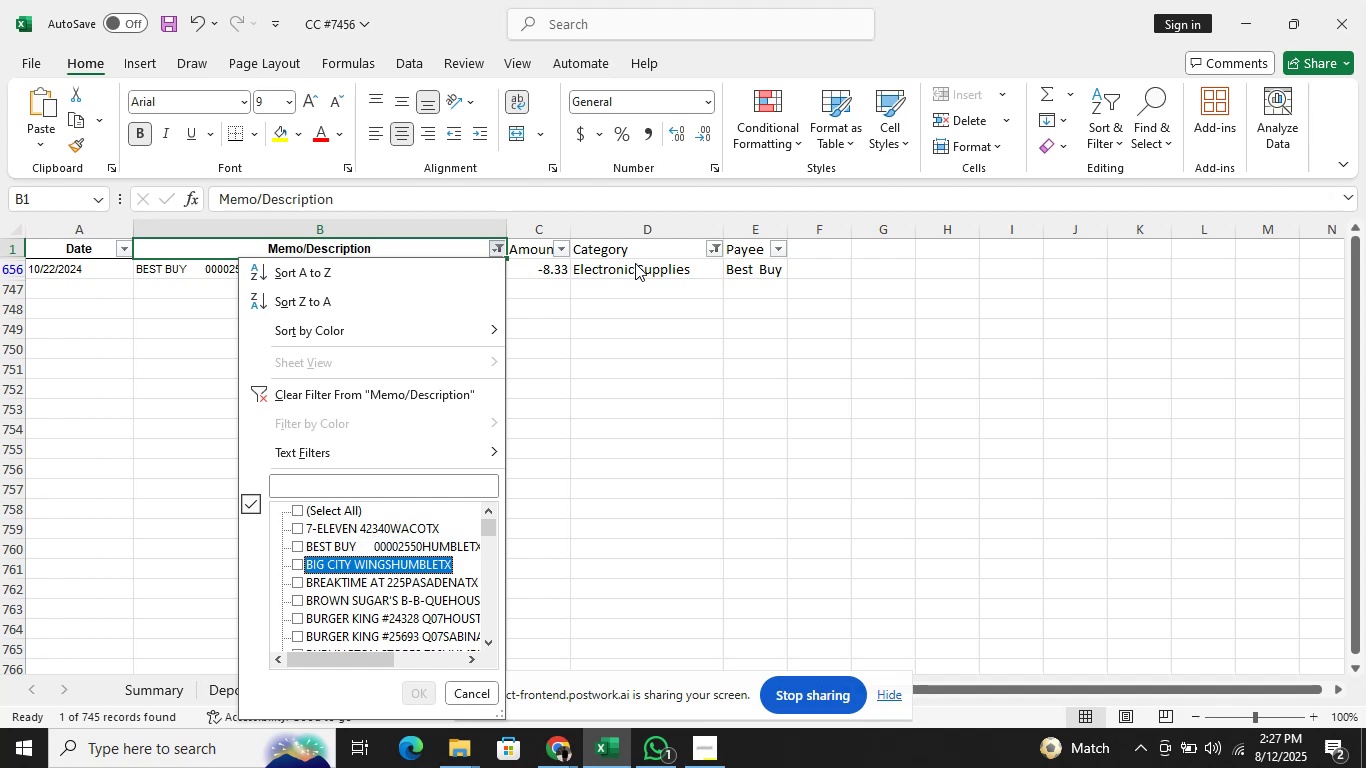 
key(Space)
 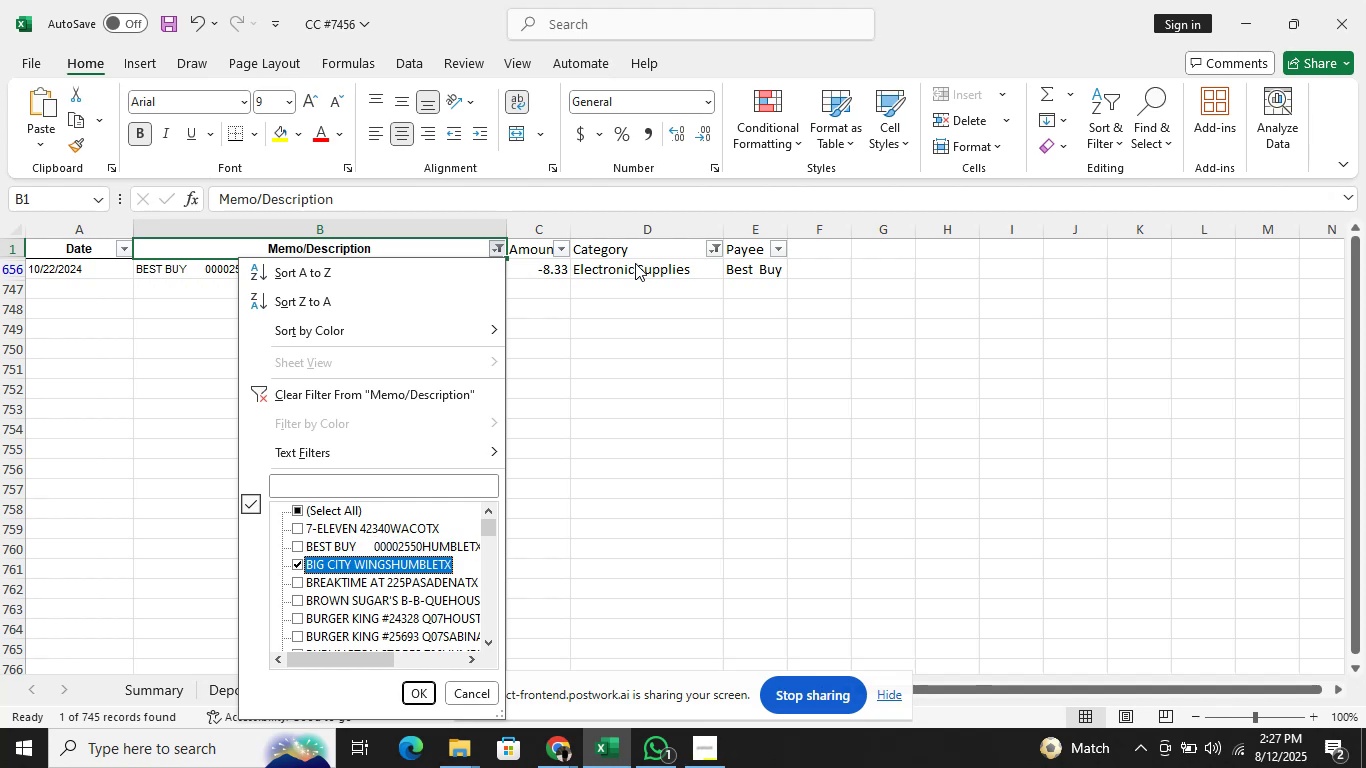 
key(Enter)
 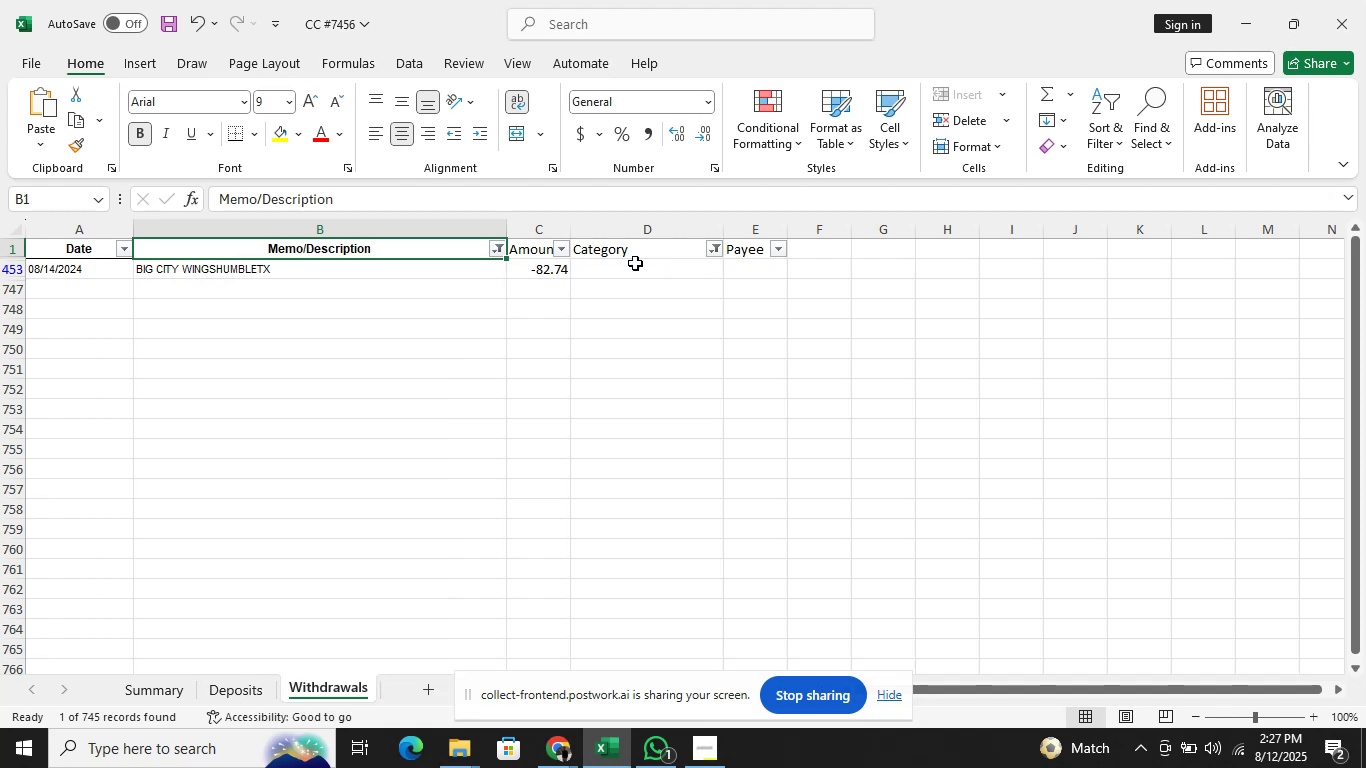 
key(ArrowDown)
 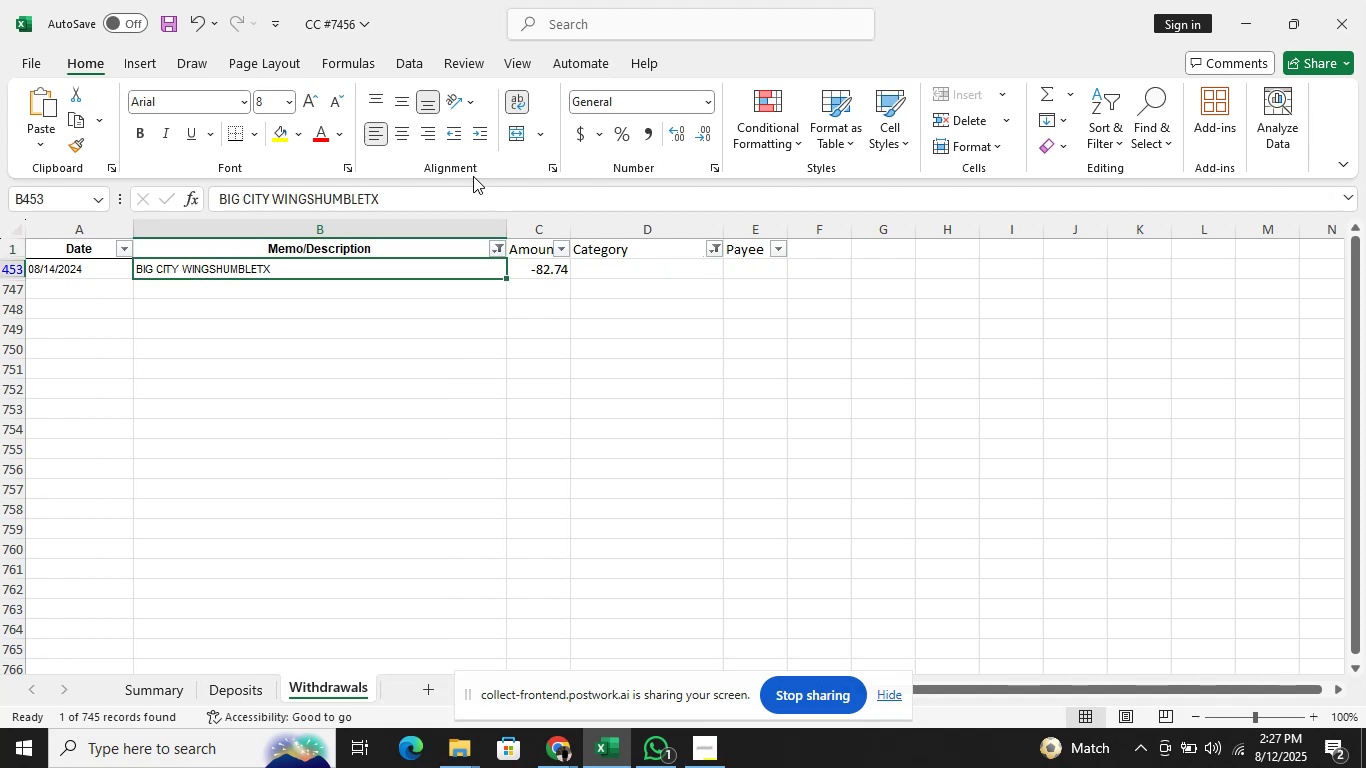 
left_click([471, 185])
 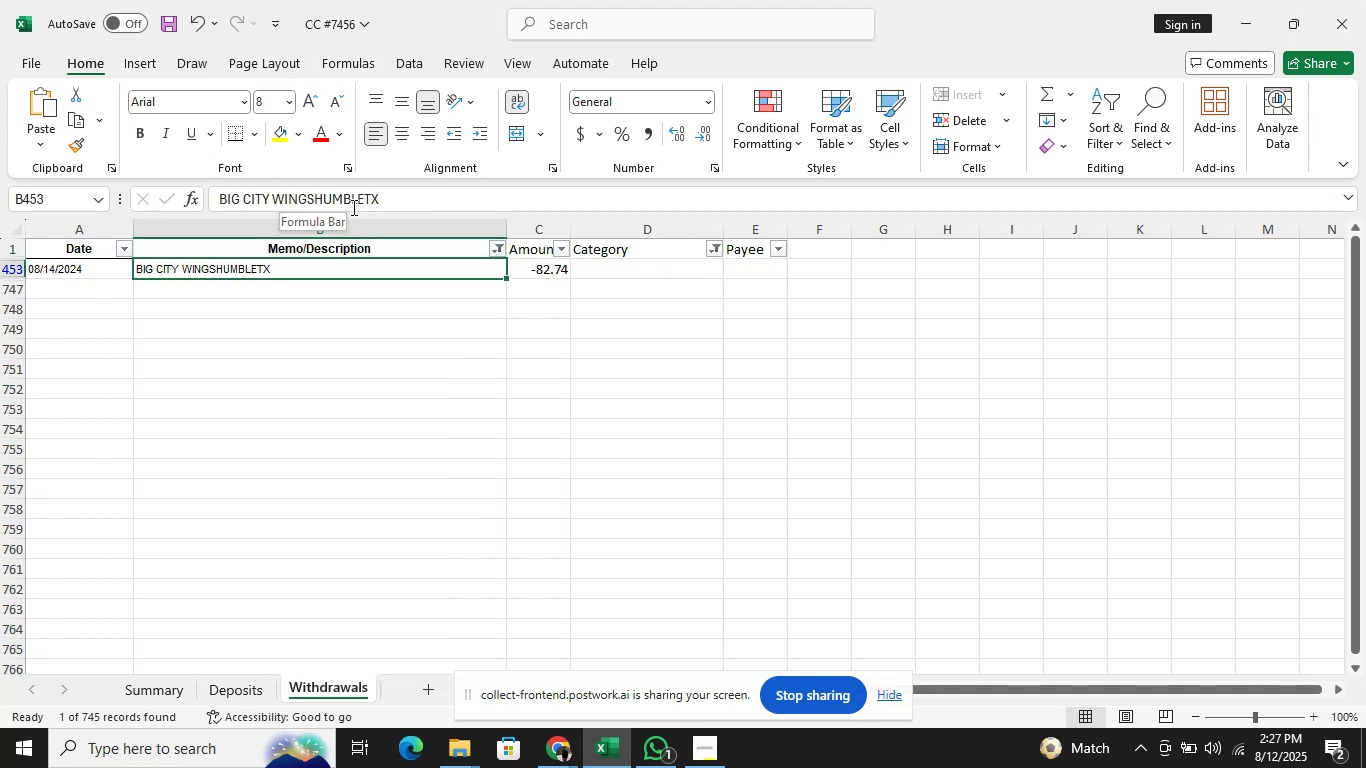 
left_click([398, 203])
 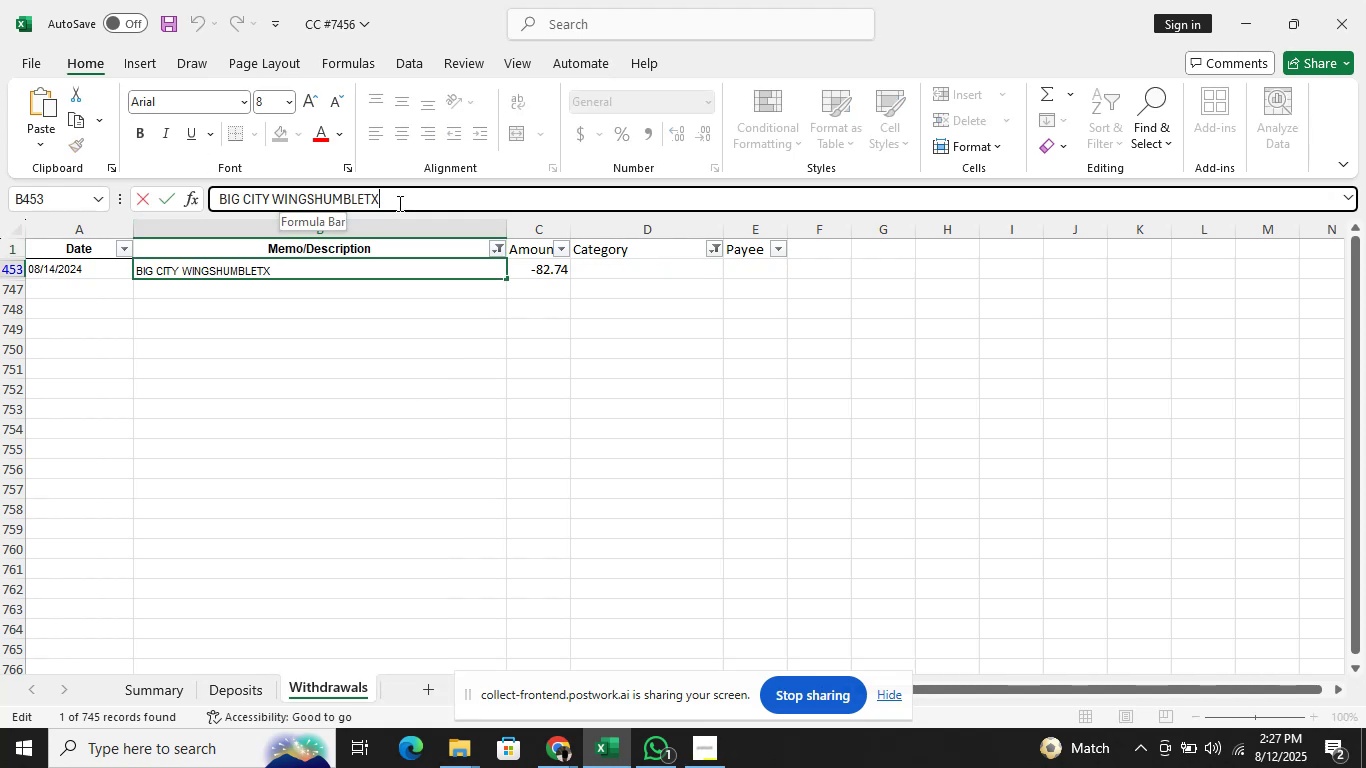 
hold_key(key=ShiftRight, duration=1.55)
 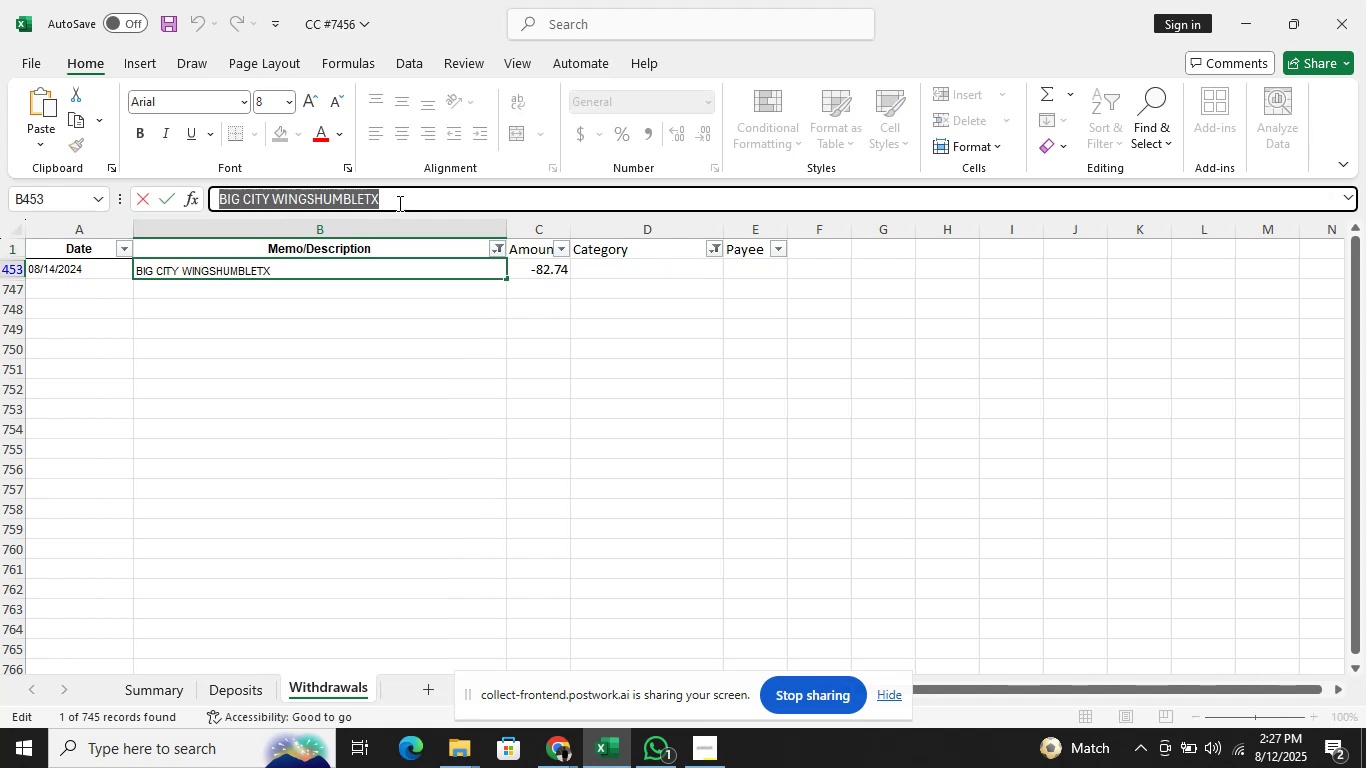 
hold_key(key=ArrowLeft, duration=1.42)
 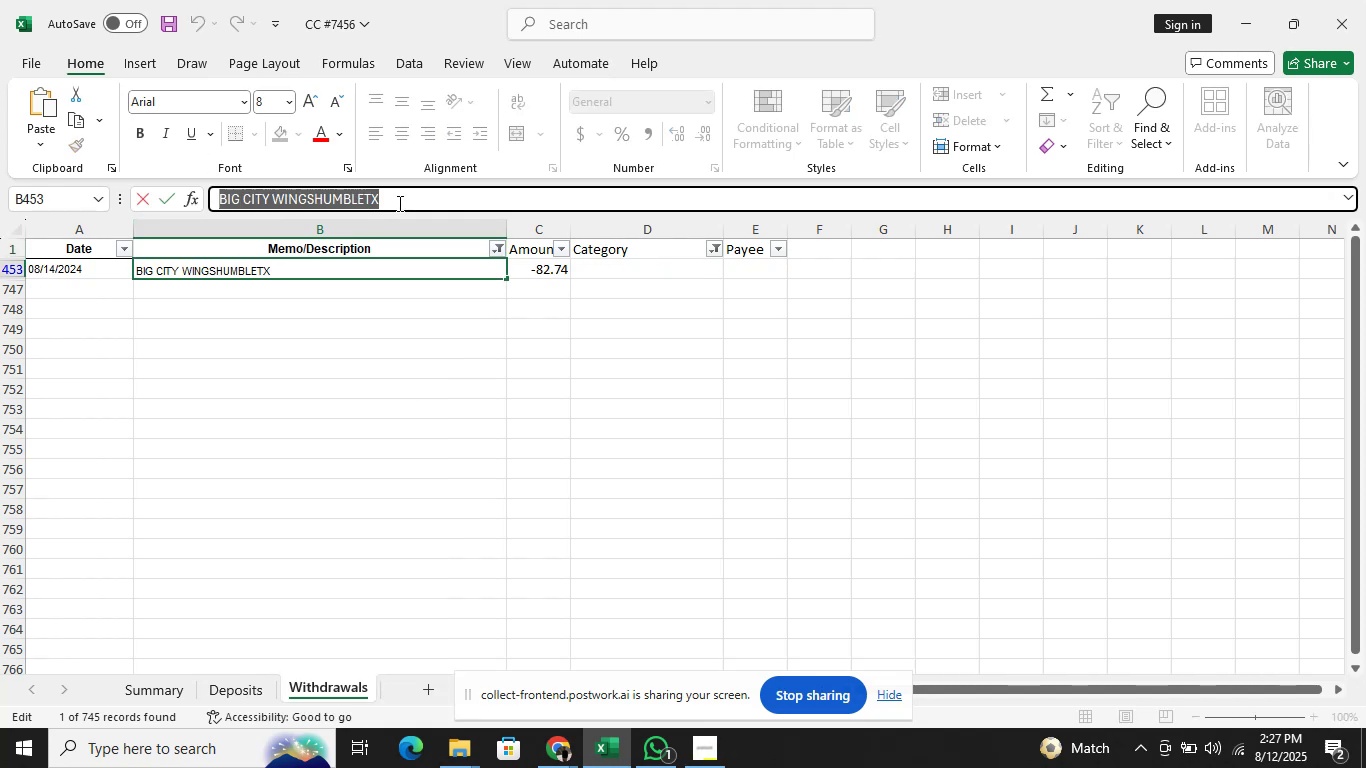 
key(Control+C)
 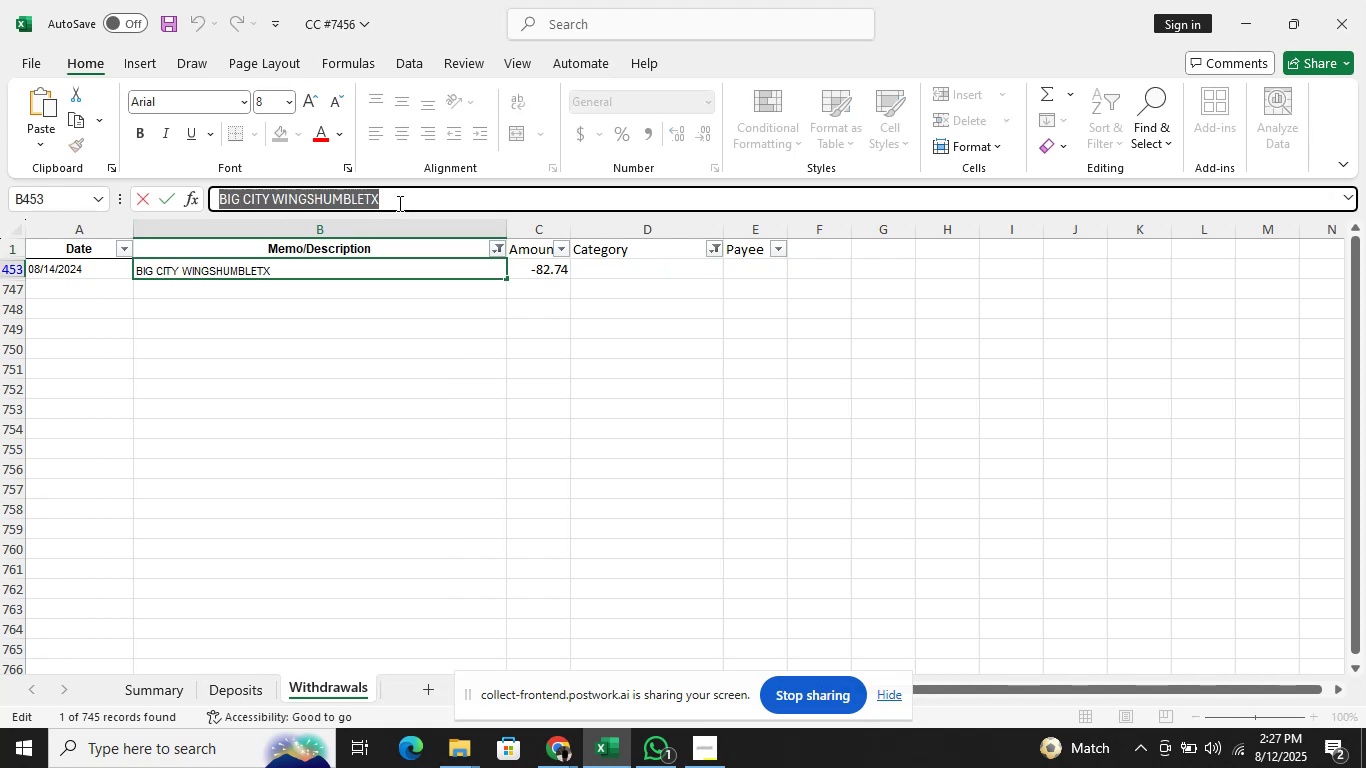 
key(Alt+AltLeft)
 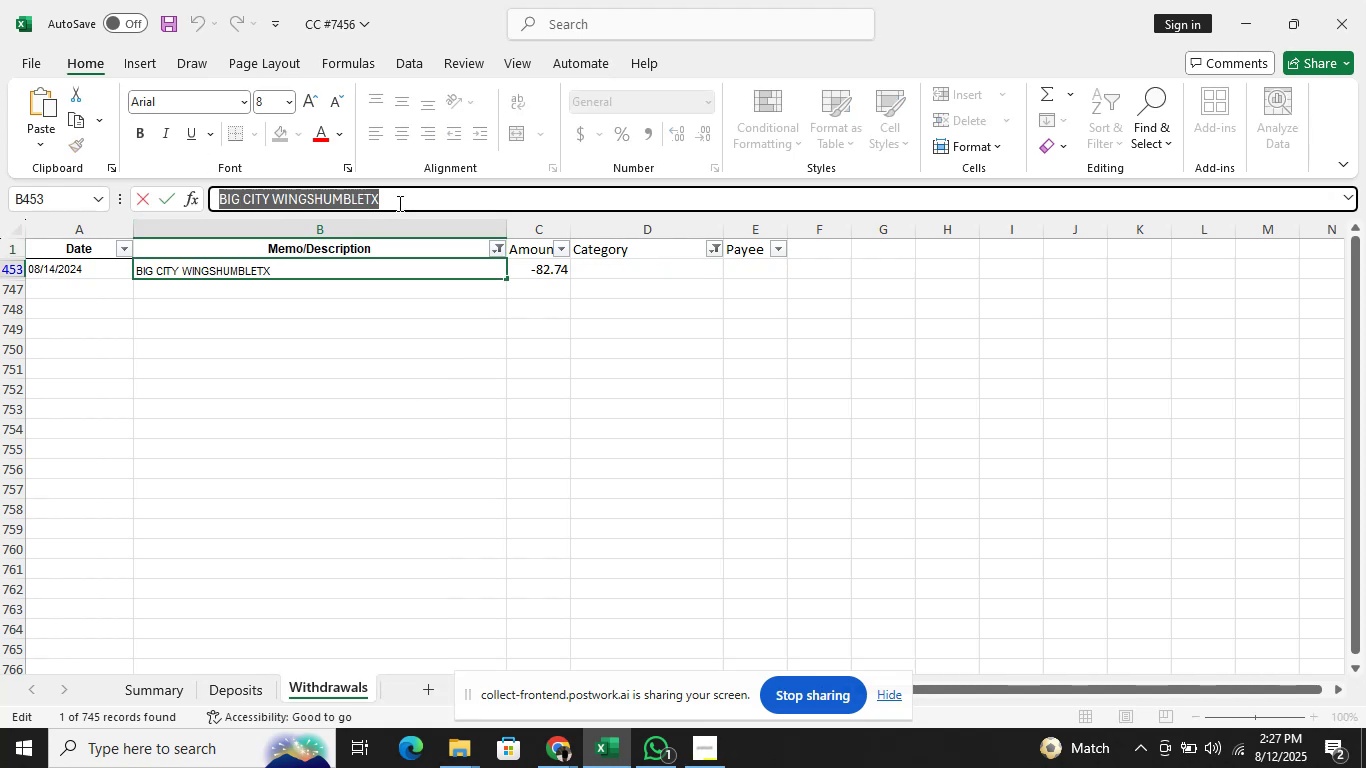 
key(Alt+Tab)
 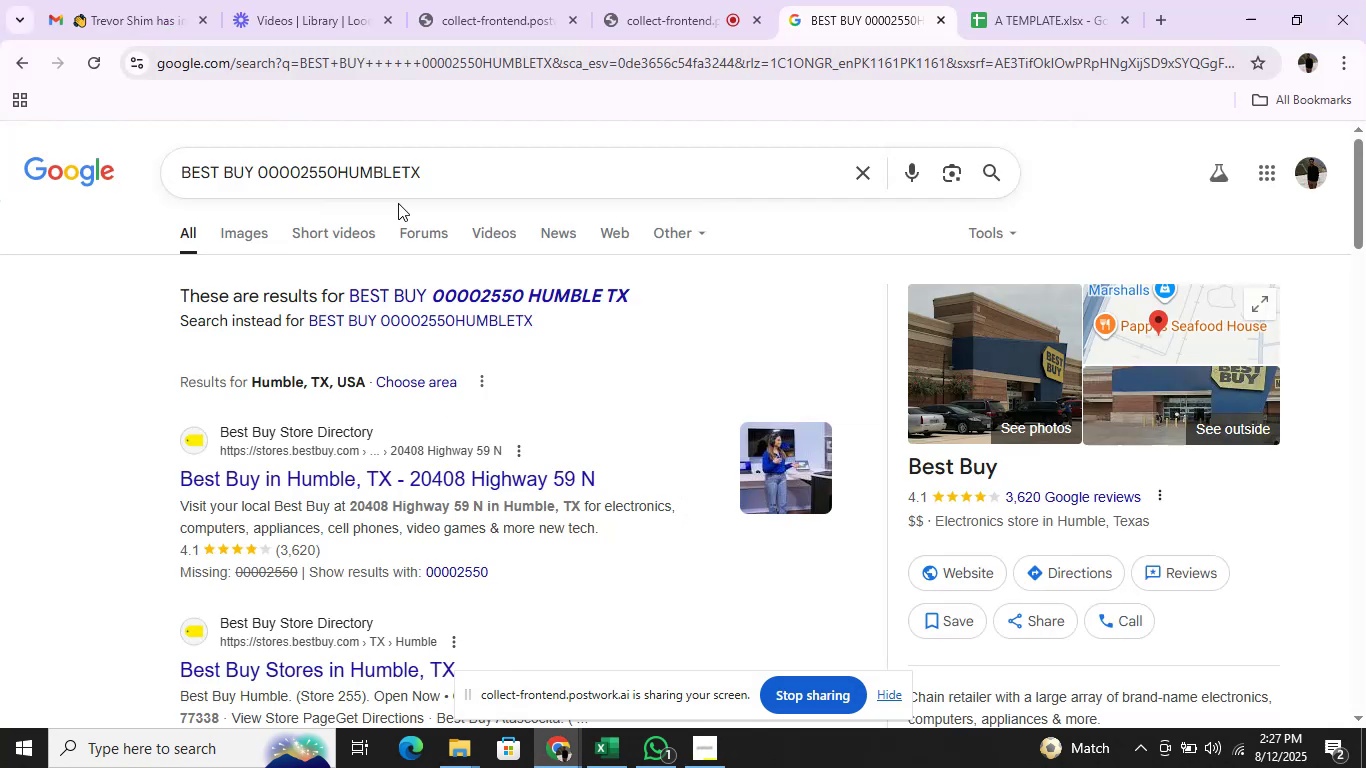 
left_click([506, 152])
 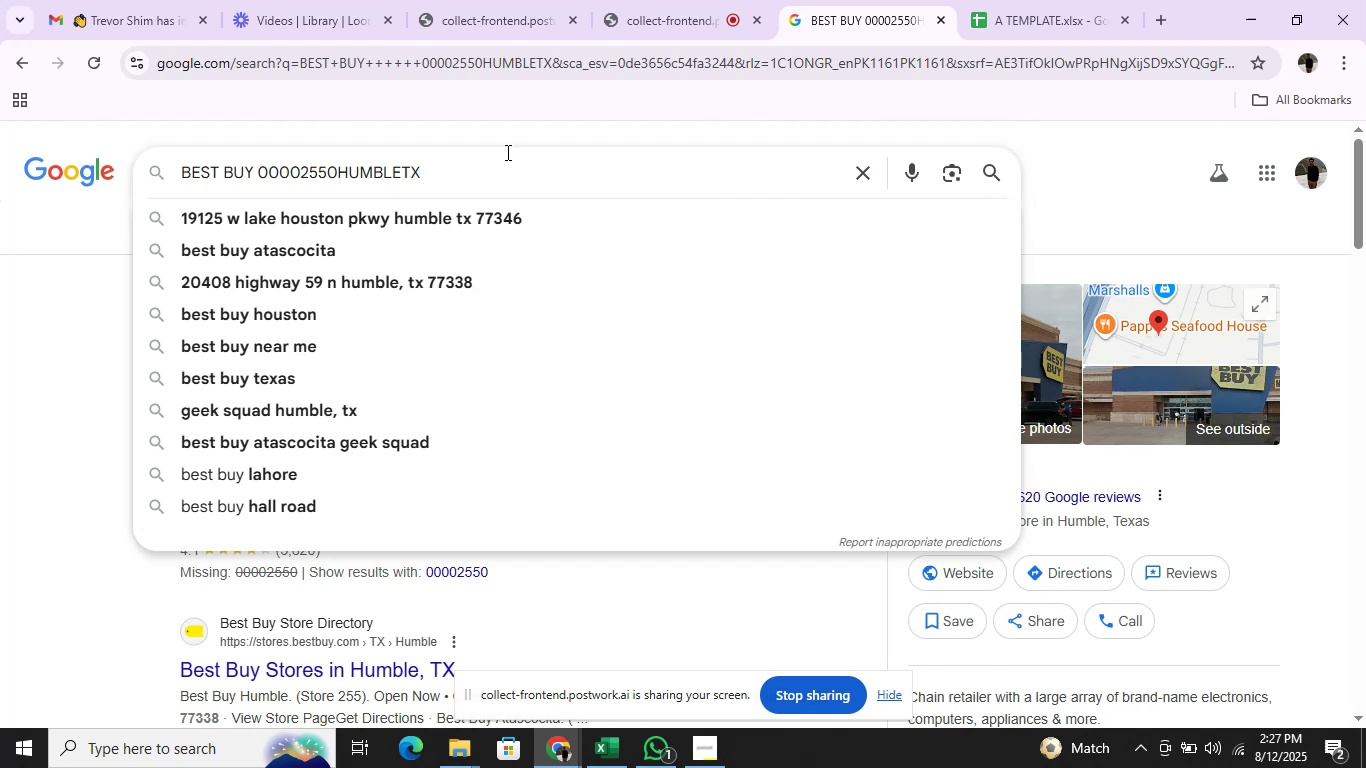 
hold_key(key=Backspace, duration=1.57)
 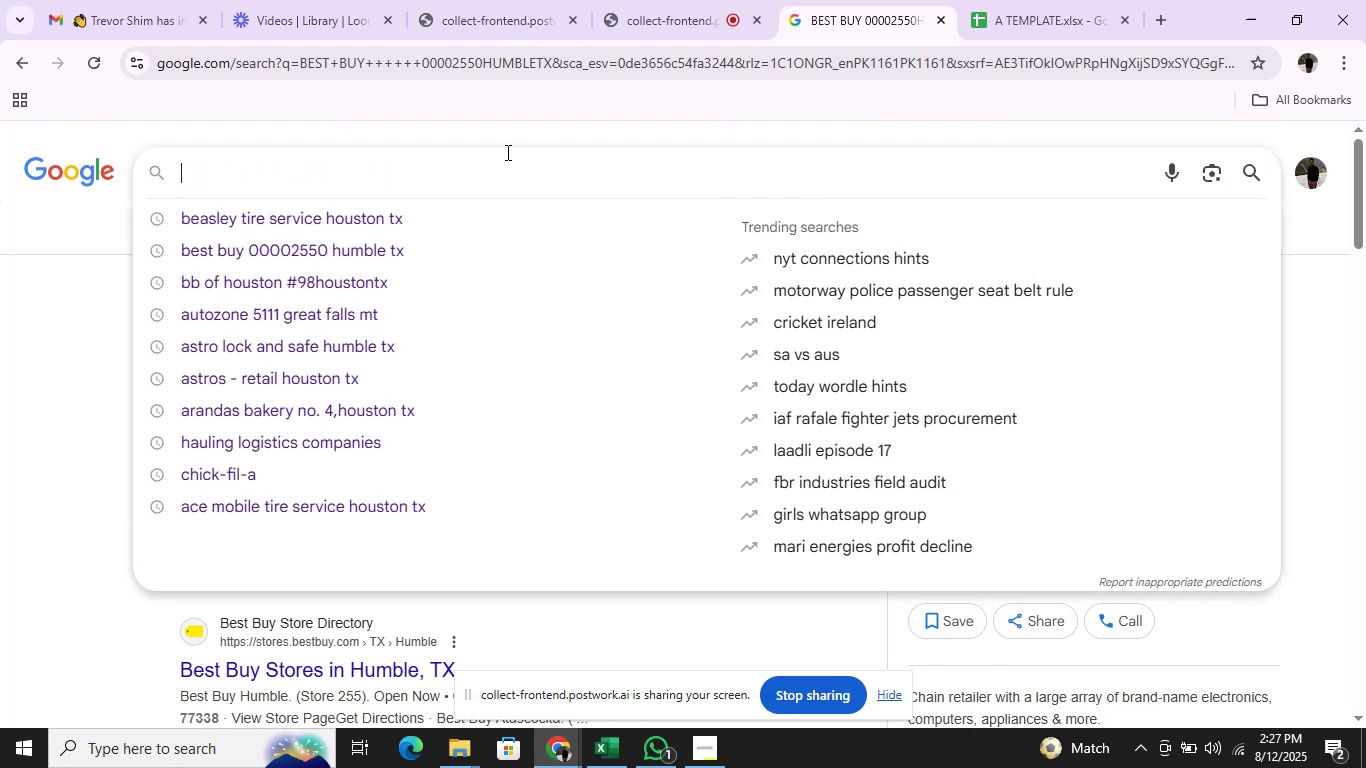 
key(Backspace)
 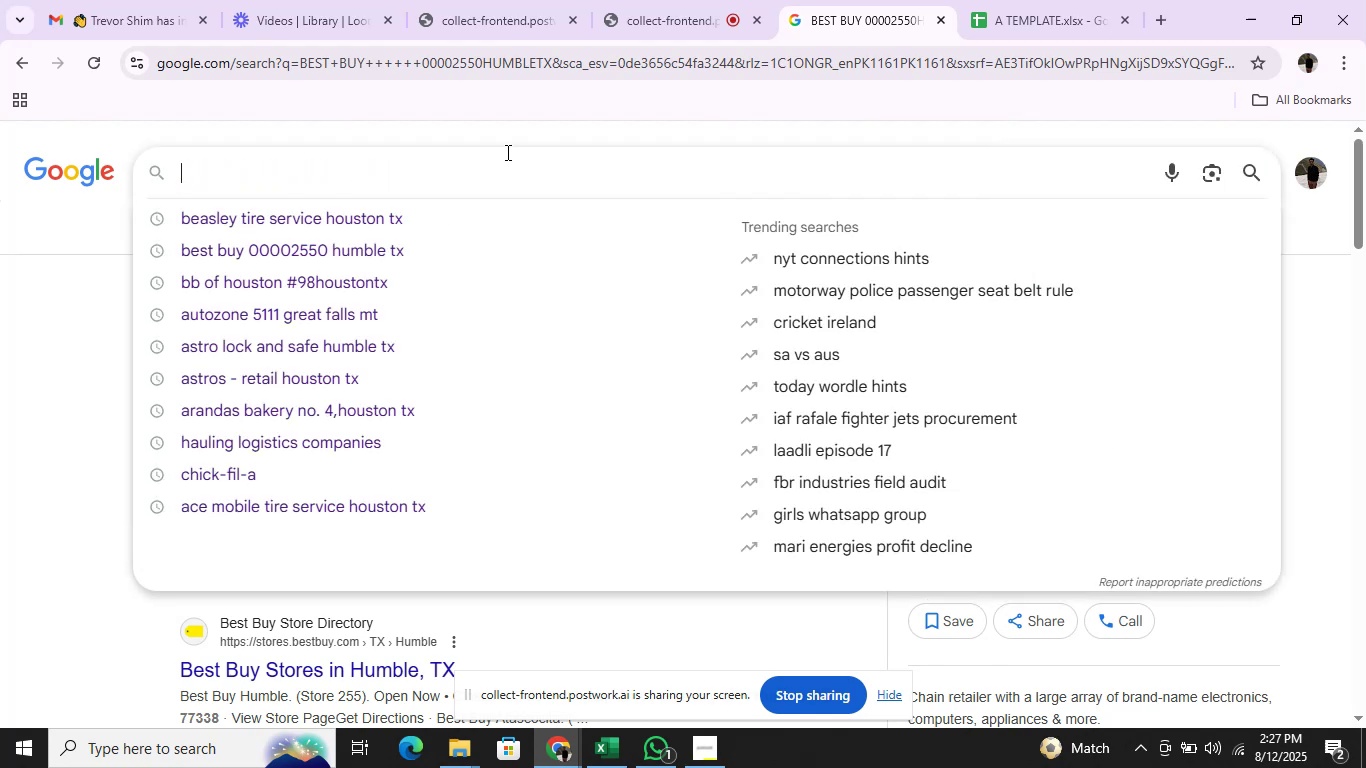 
key(Control+V)
 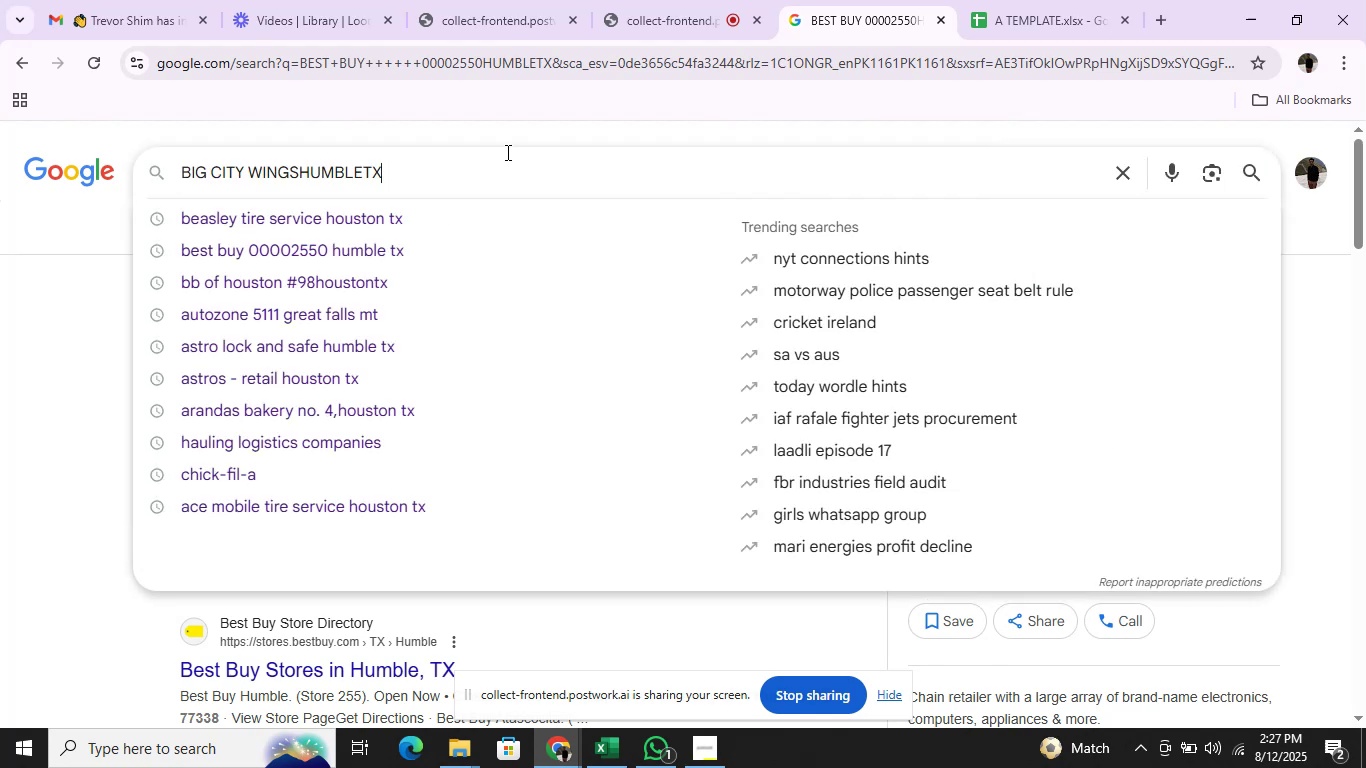 
key(Enter)
 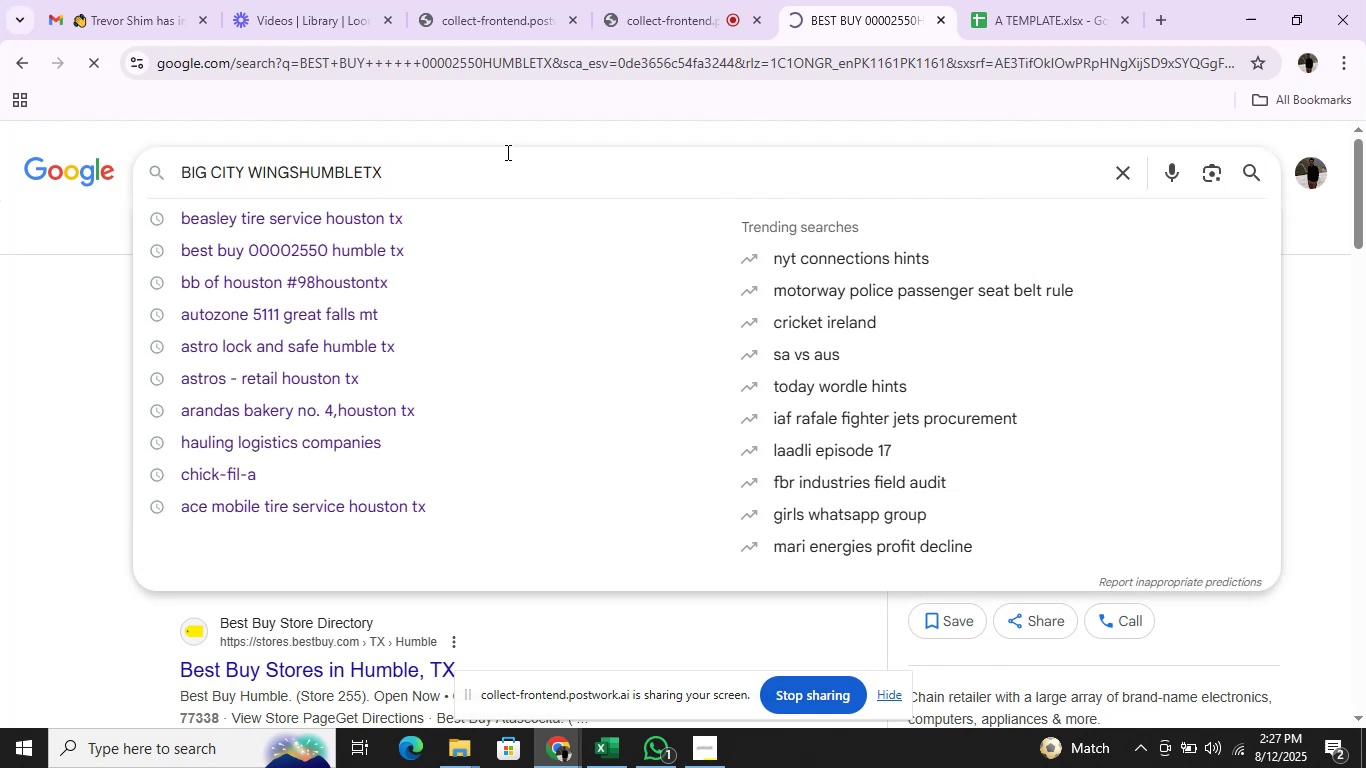 
key(Enter)
 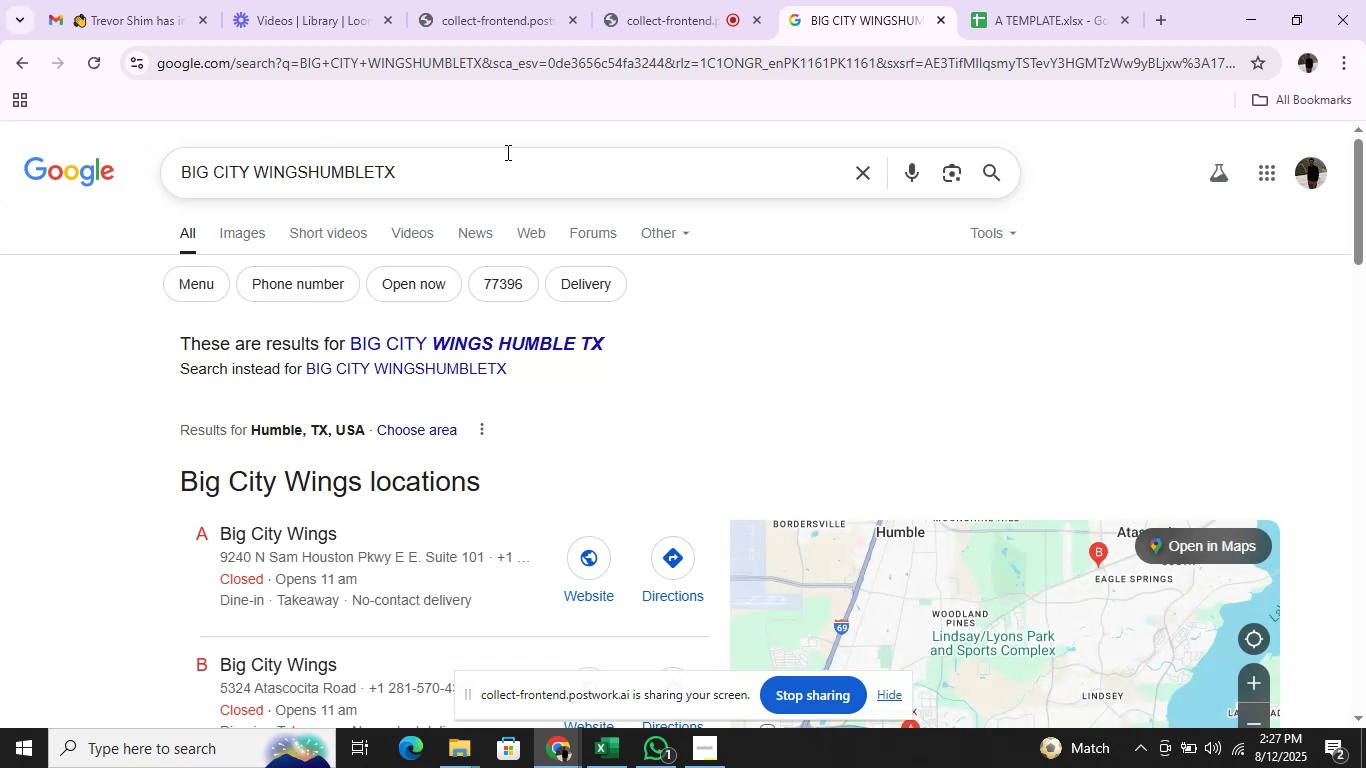 
wait(27.02)
 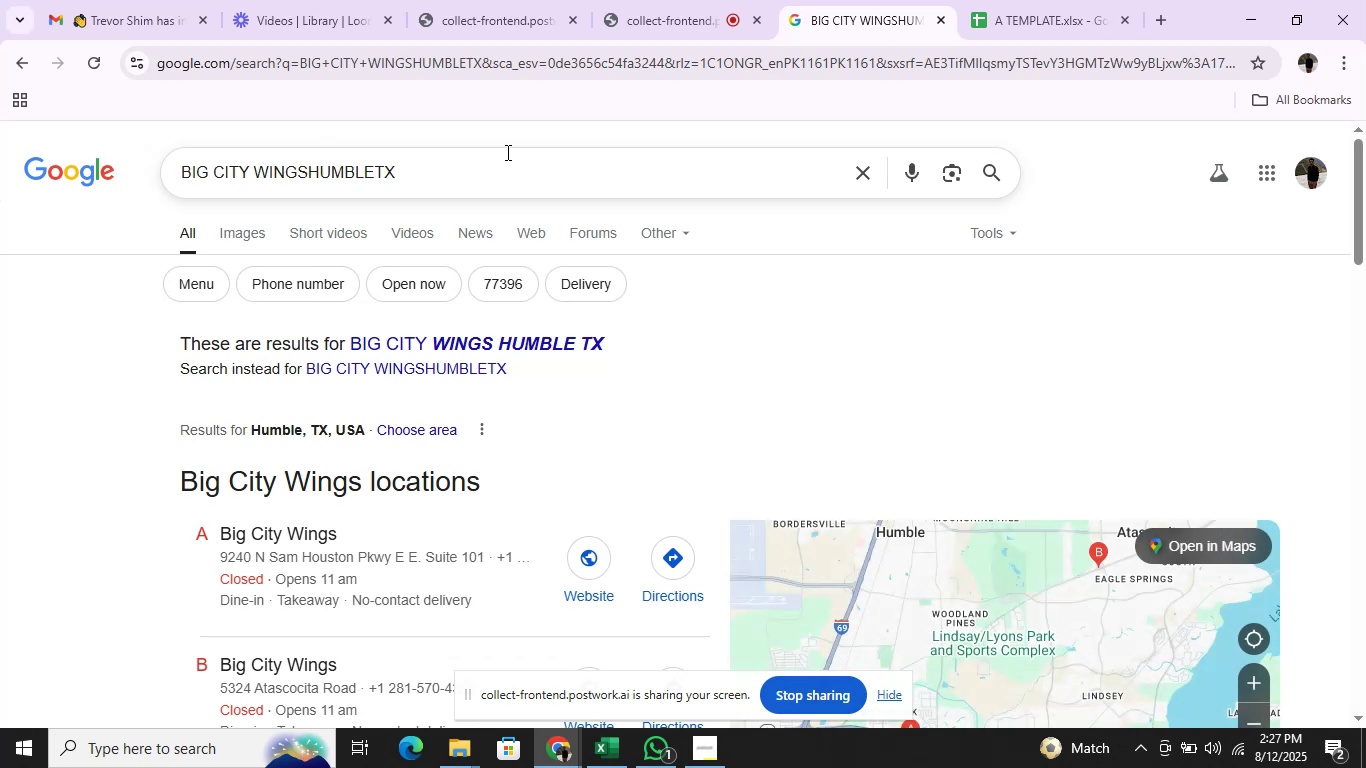 
scroll: coordinate [1266, 224], scroll_direction: down, amount: 3.0
 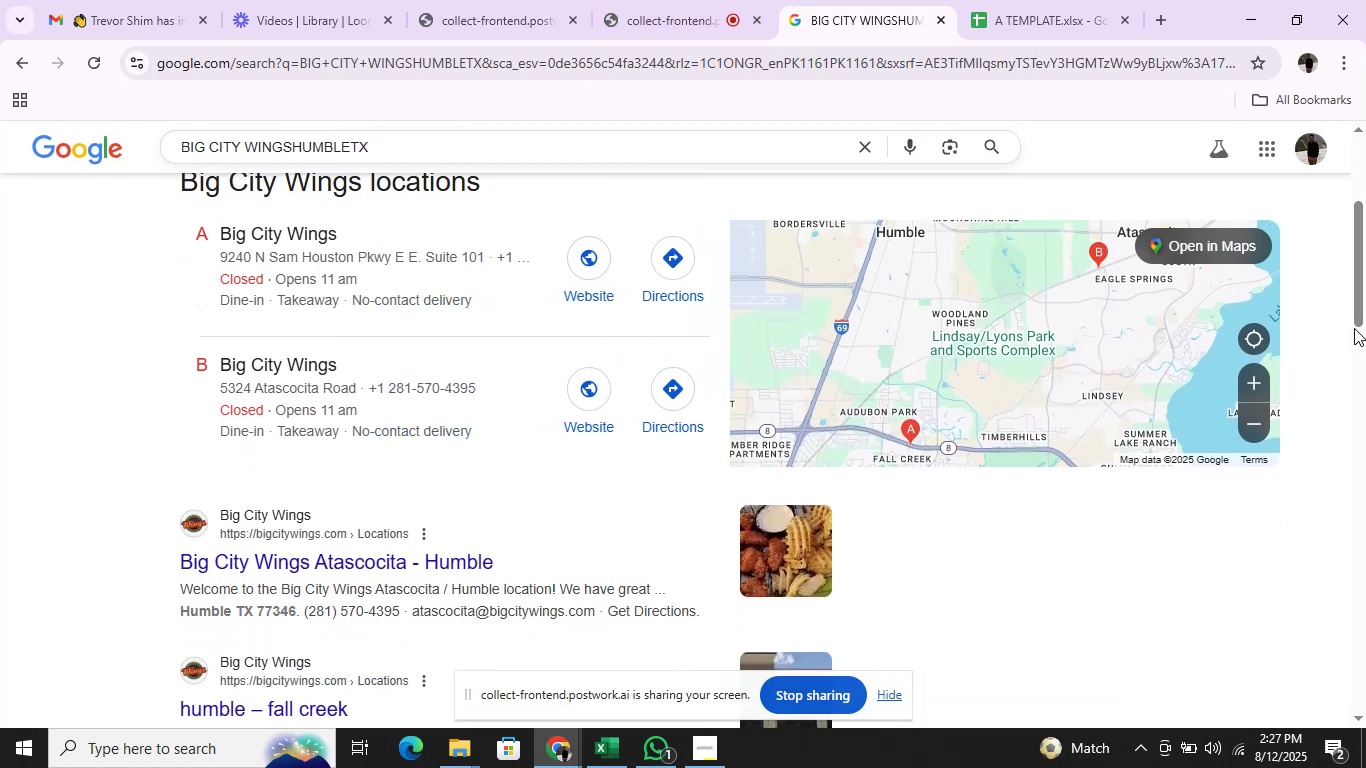 
wait(6.77)
 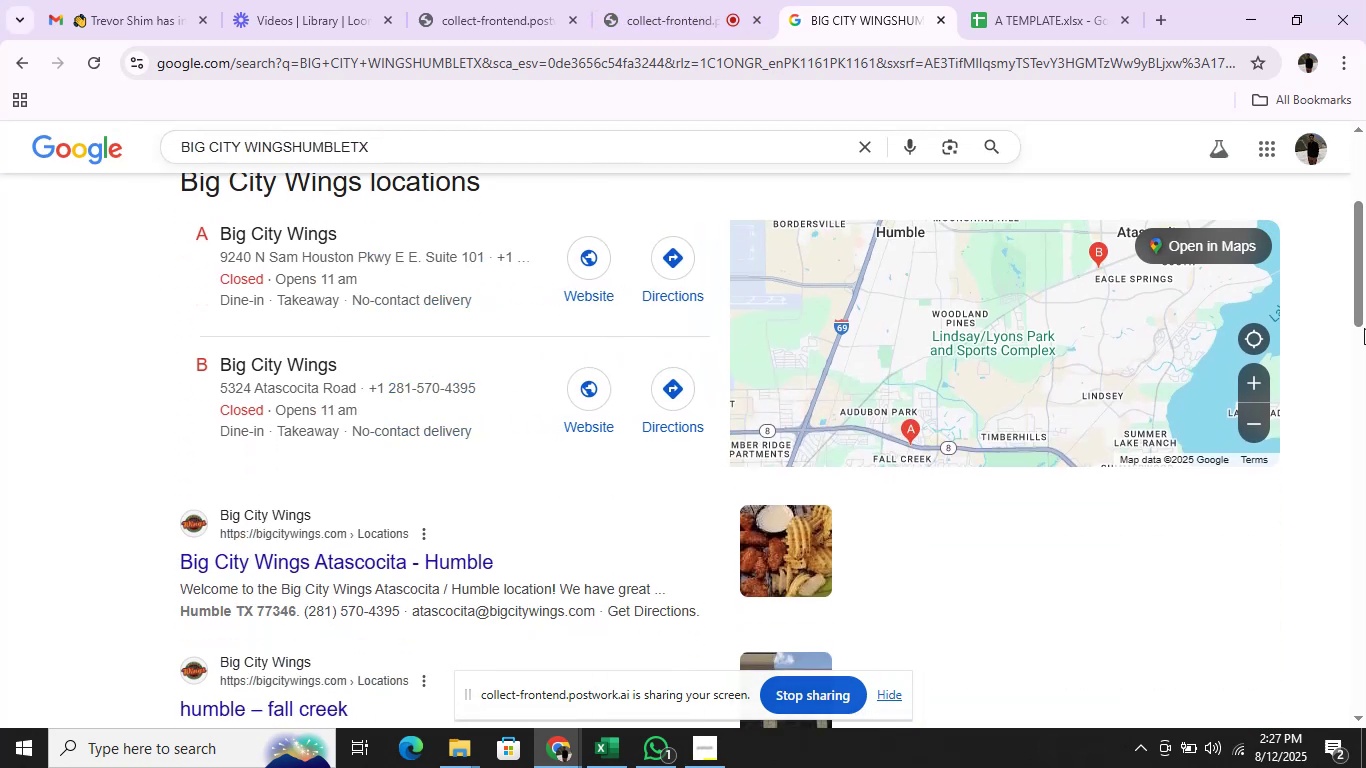 
scroll: coordinate [1354, 328], scroll_direction: down, amount: 1.0
 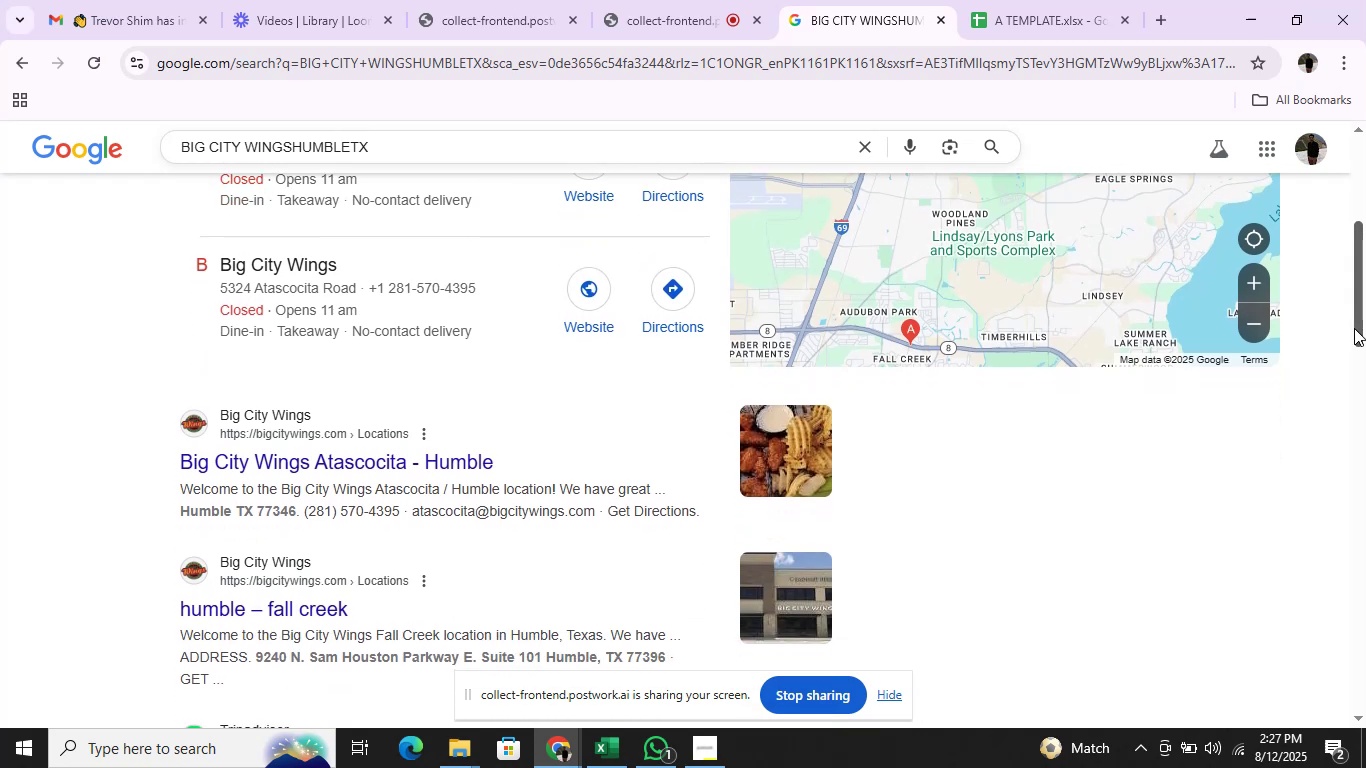 
scroll: coordinate [1341, 318], scroll_direction: up, amount: 11.0
 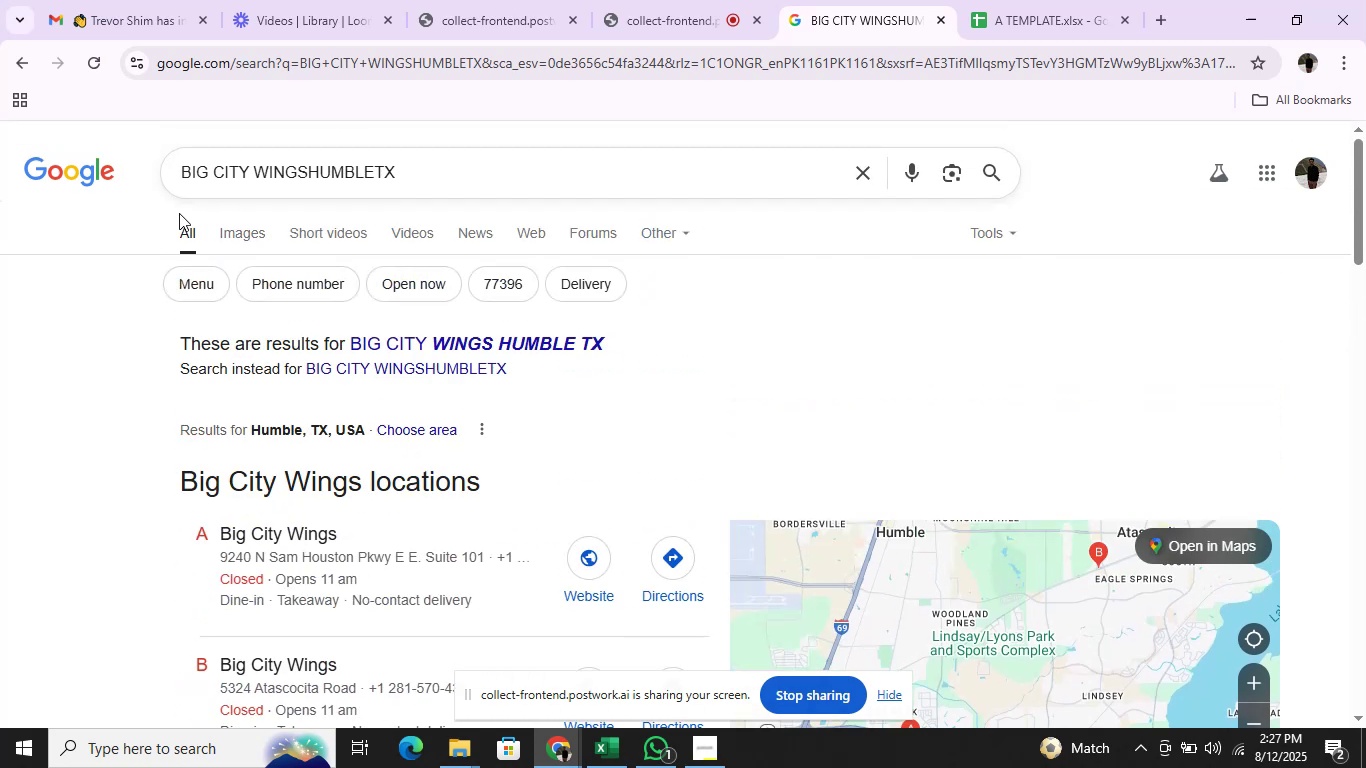 
left_click([253, 228])
 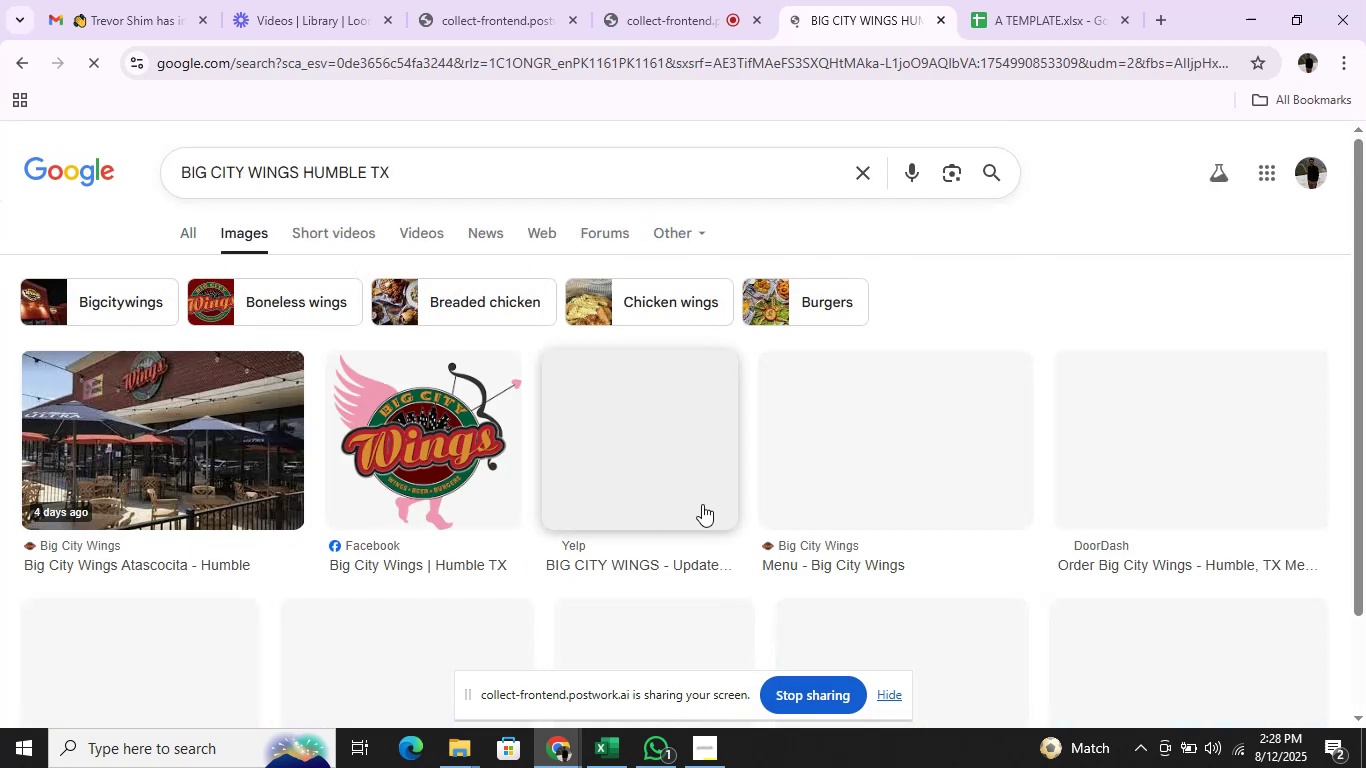 
wait(7.4)
 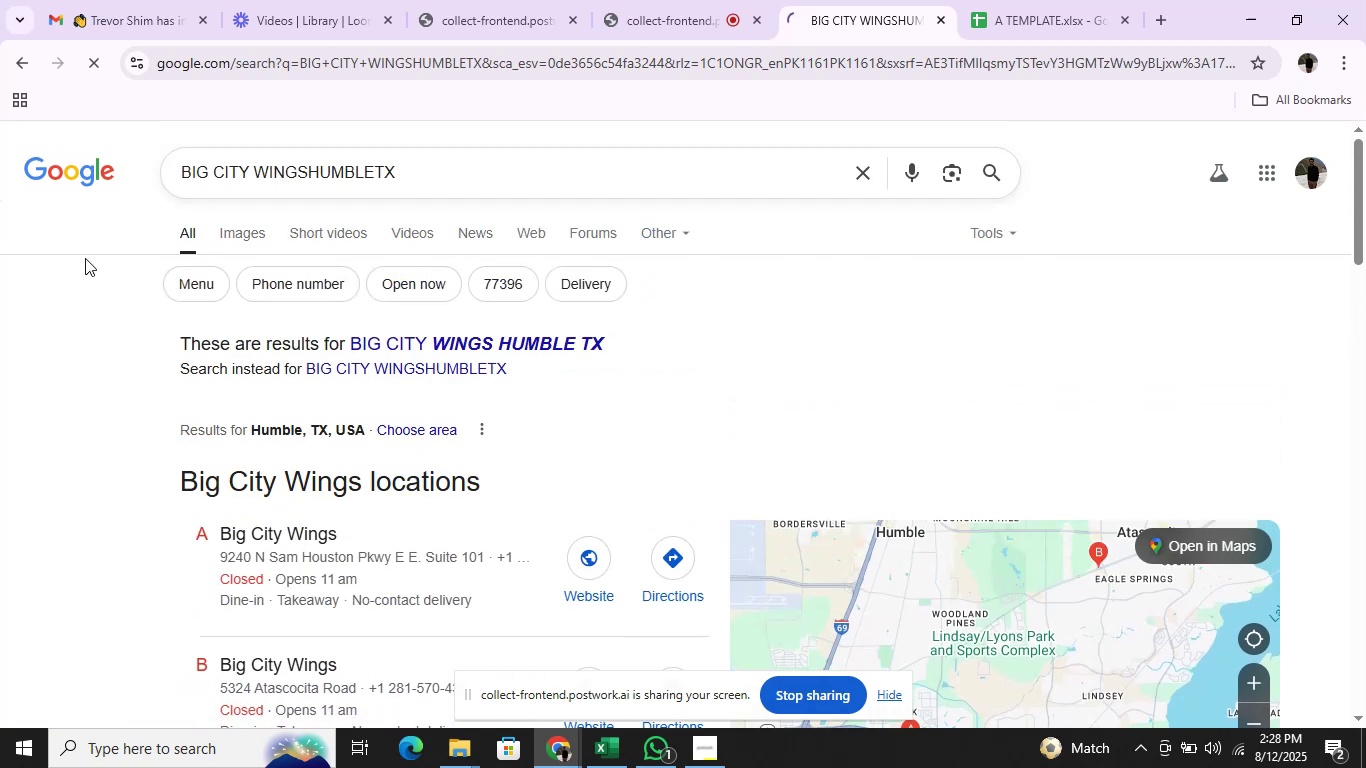 
left_click([191, 226])
 